 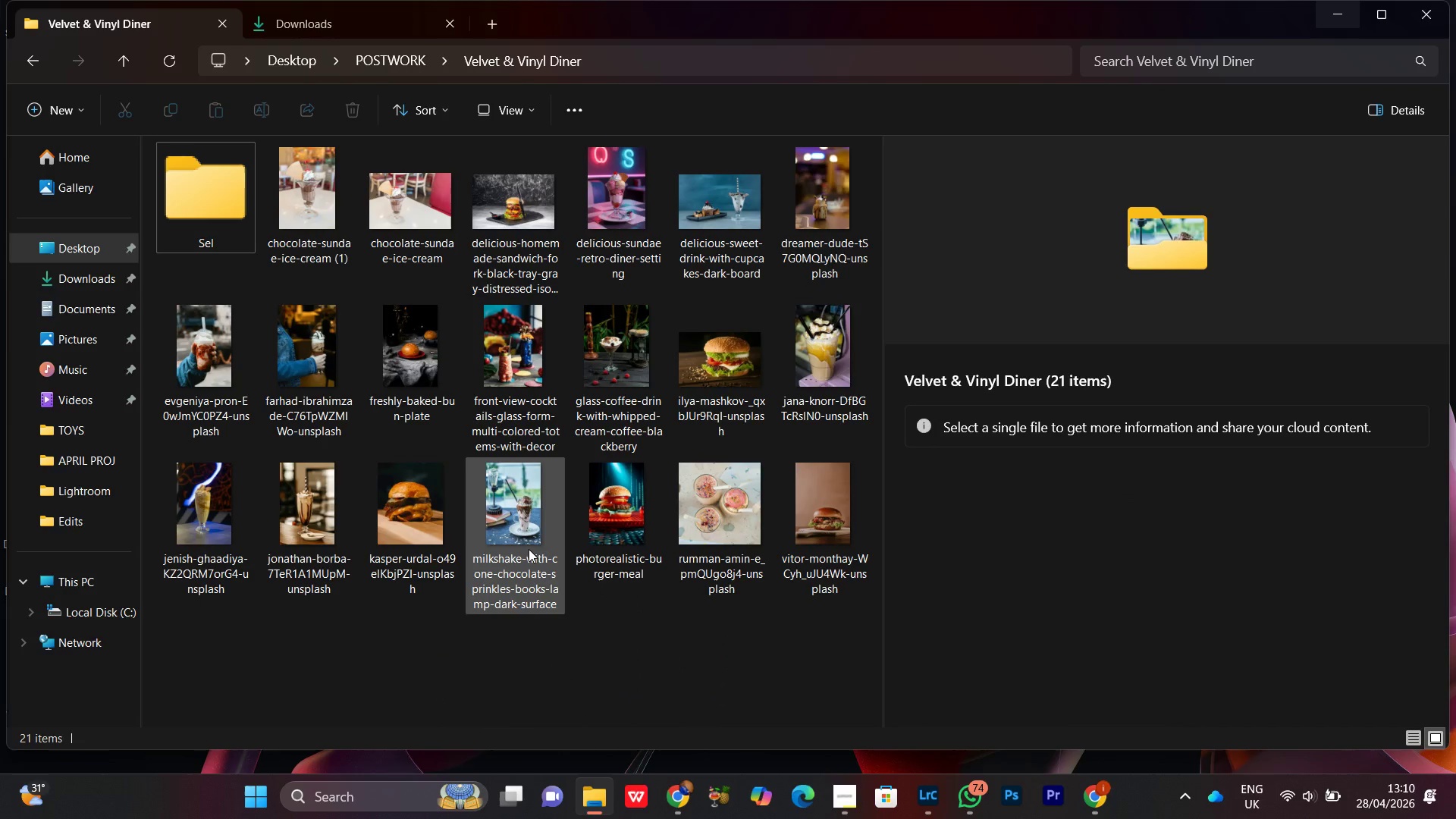 
left_click([527, 543])
 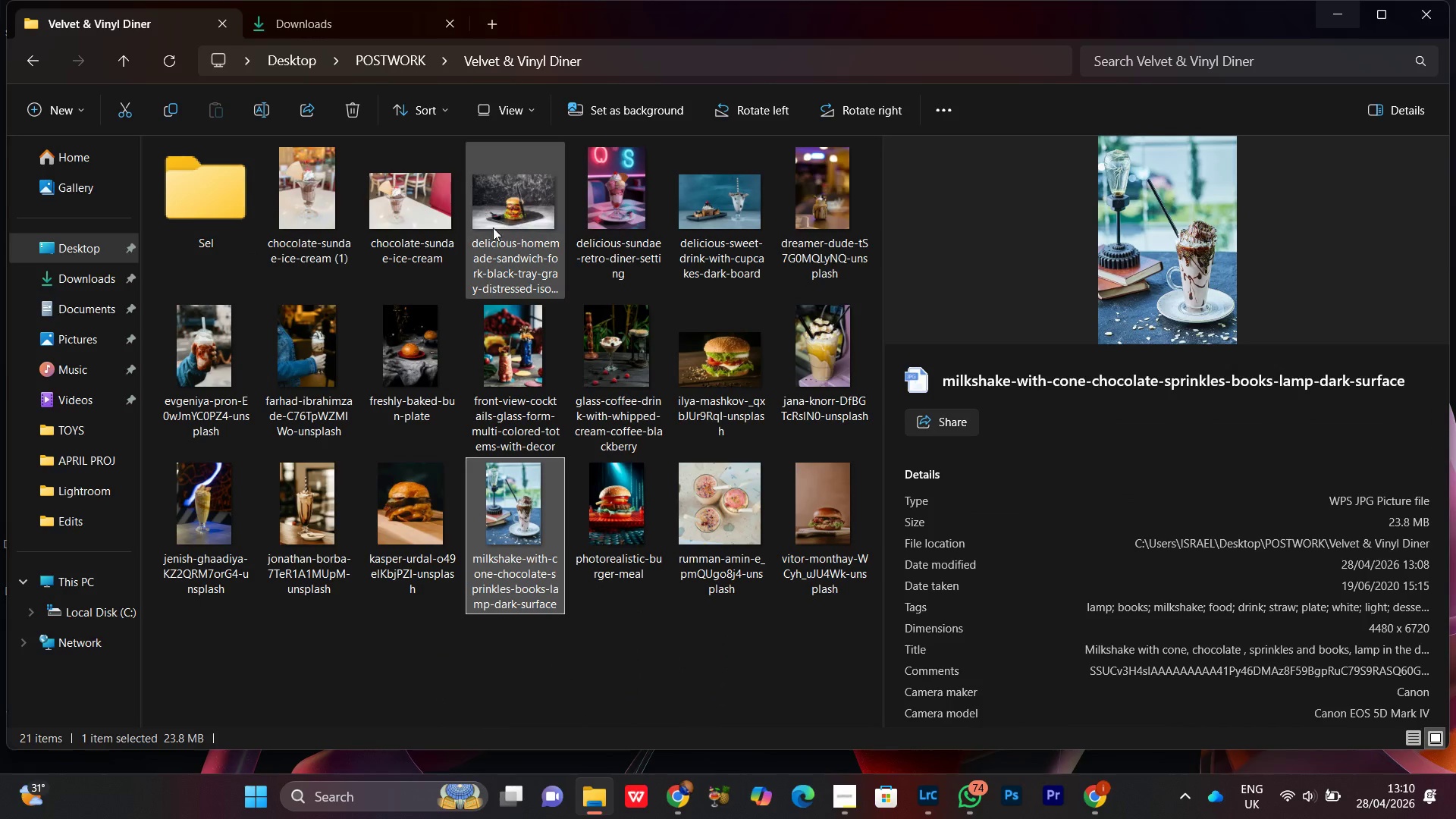 
left_click([515, 228])
 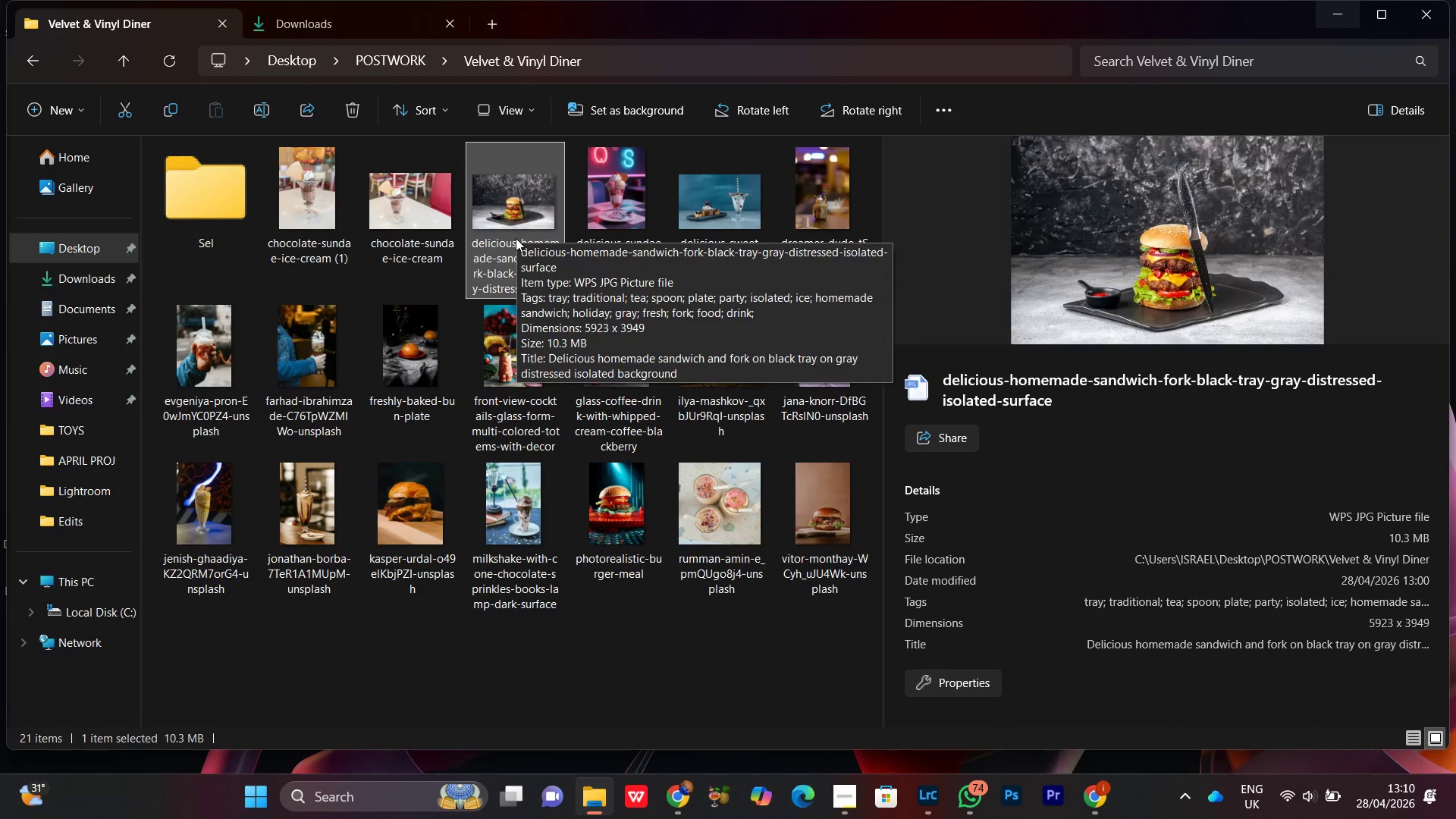 
left_click_drag(start_coordinate=[523, 209], to_coordinate=[229, 223])
 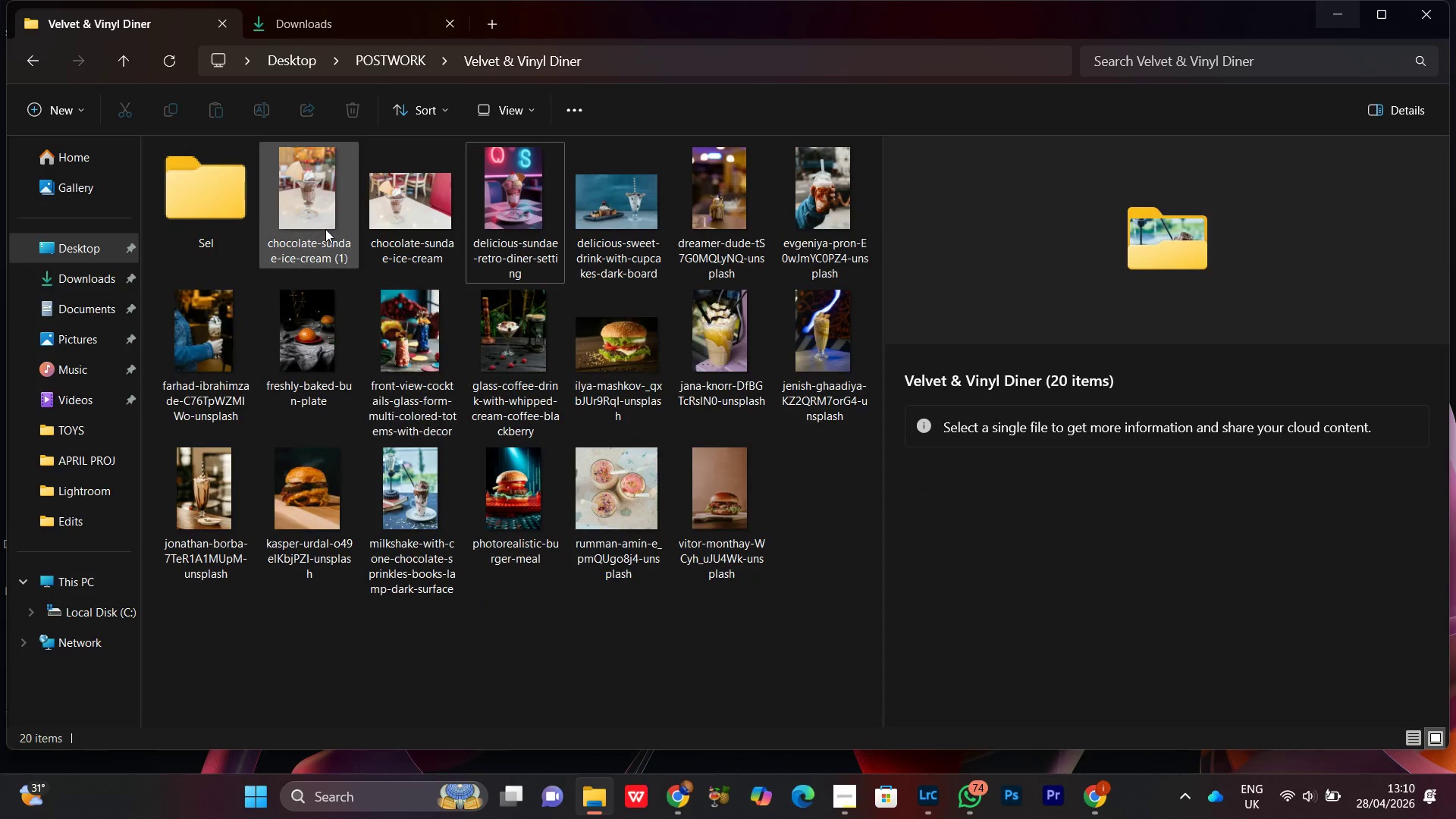 
left_click([325, 215])
 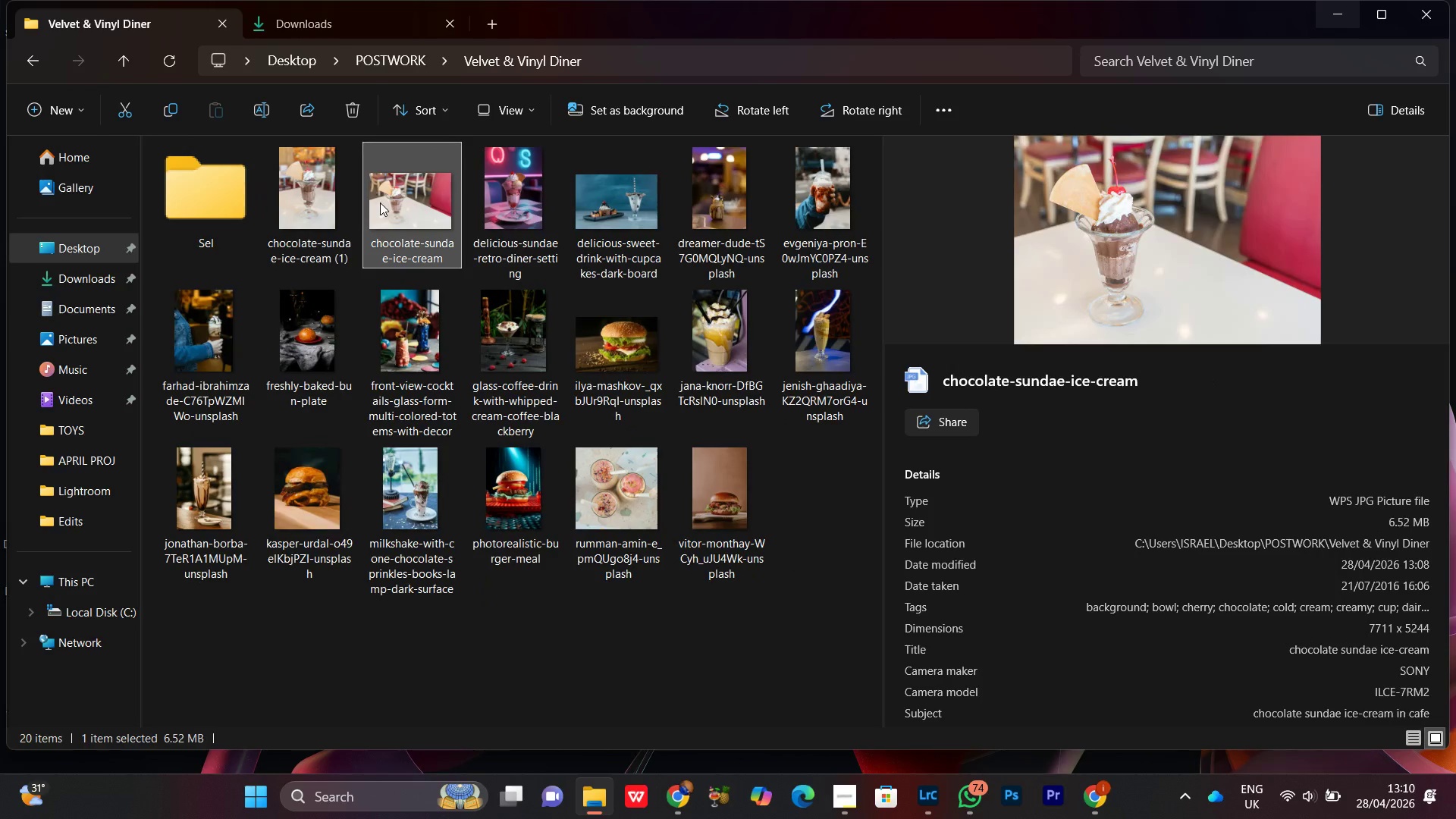 
left_click([283, 212])
 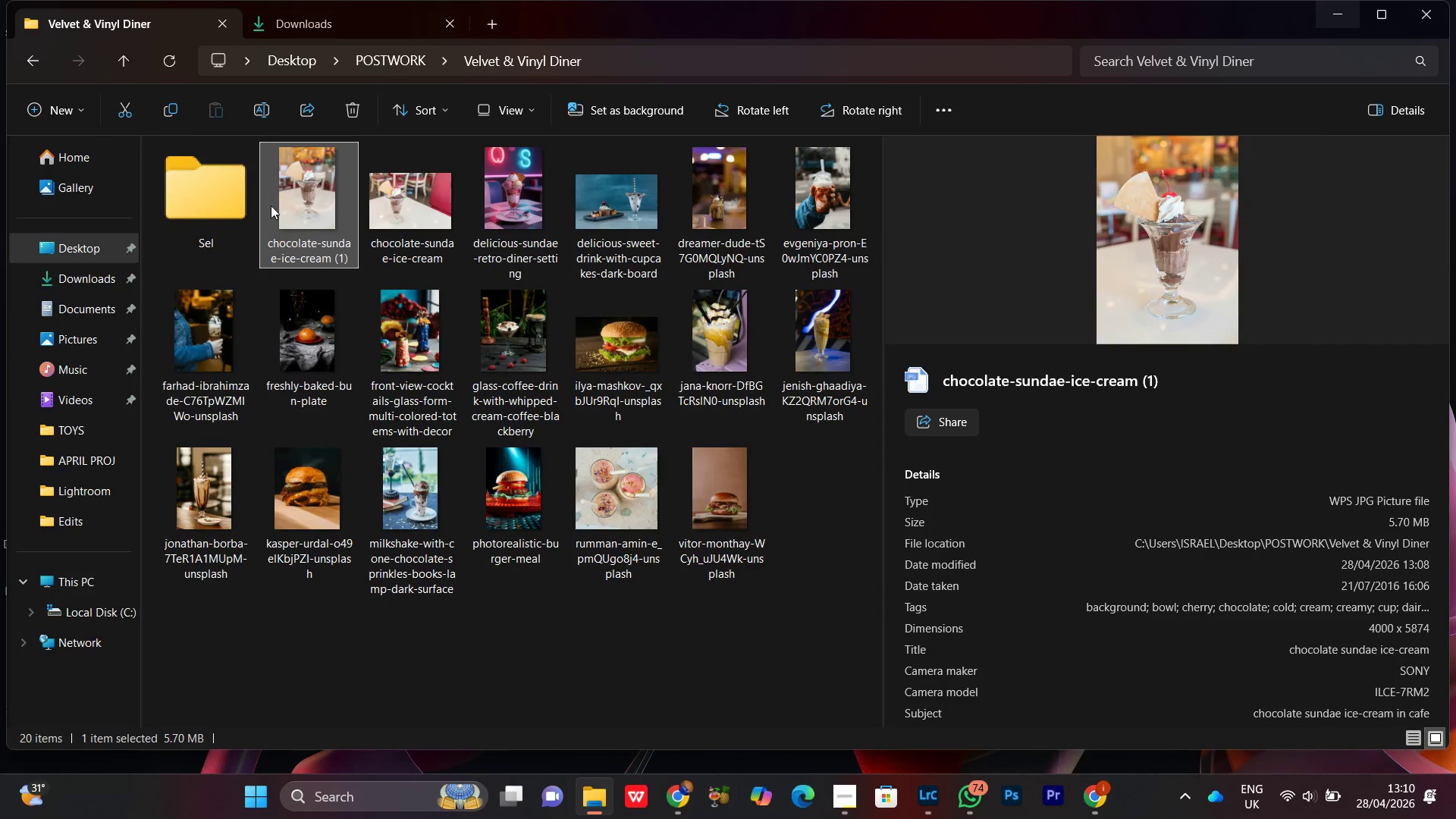 
left_click_drag(start_coordinate=[317, 199], to_coordinate=[193, 206])
 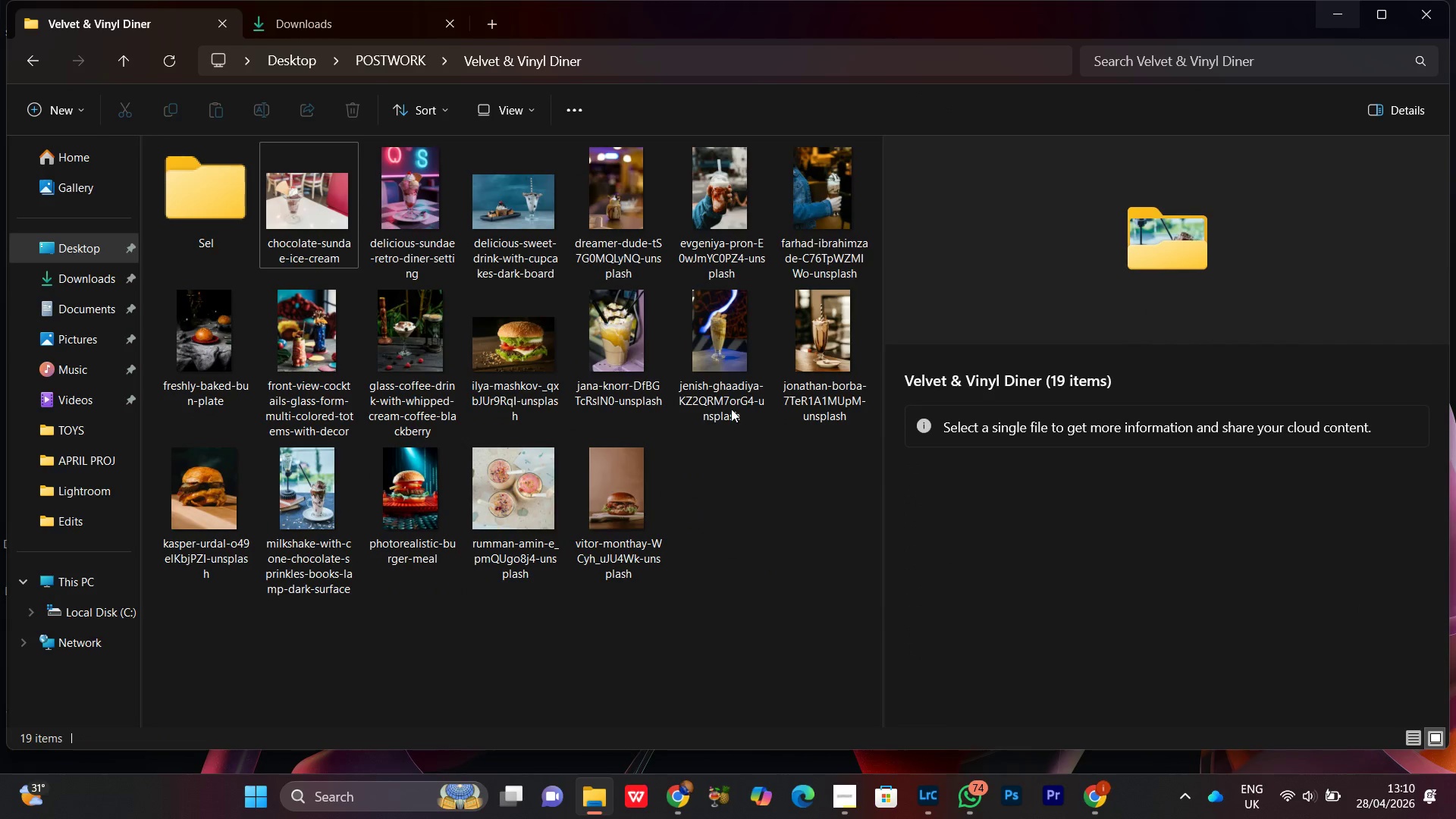 
left_click([726, 374])
 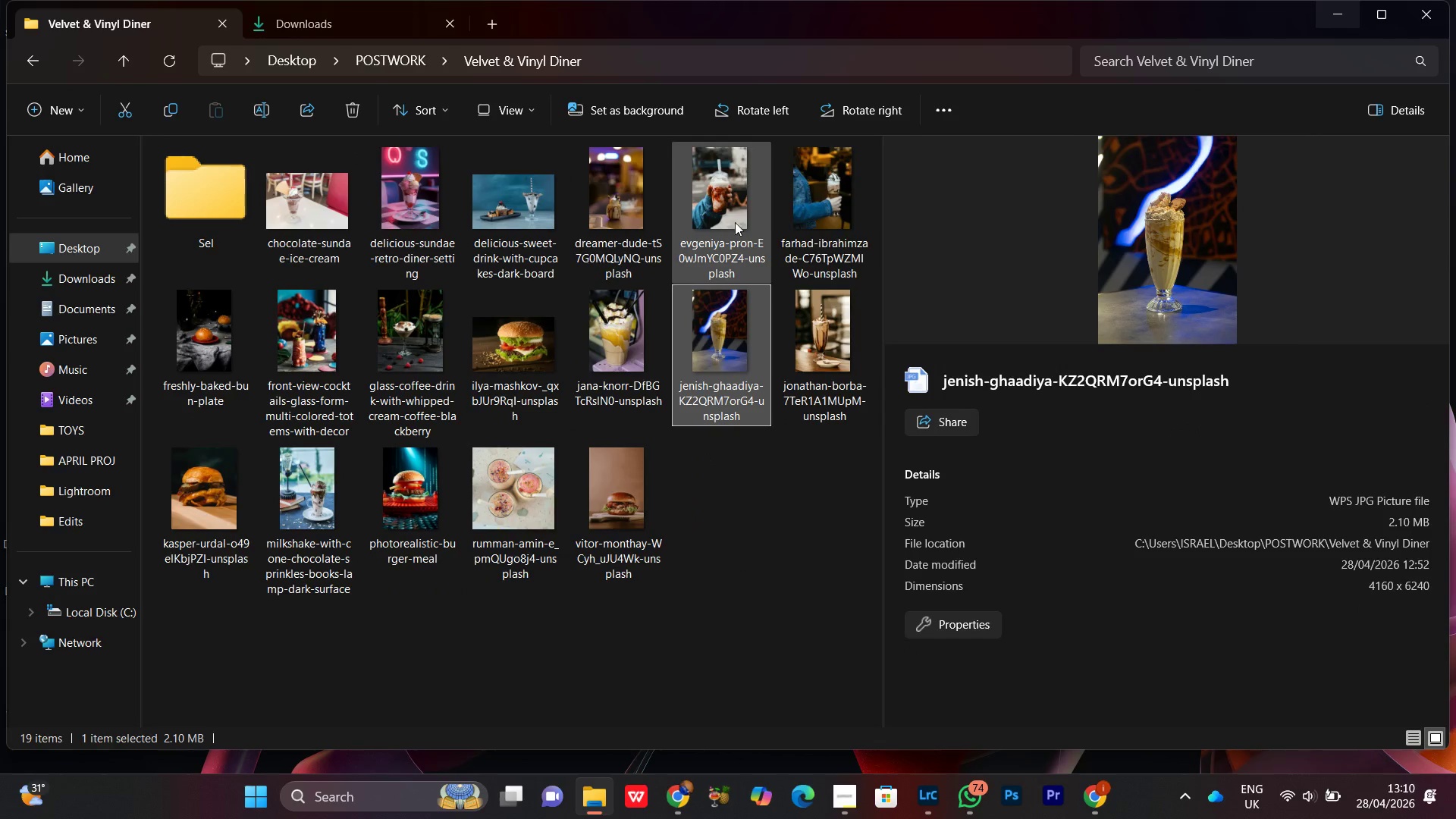 
left_click([690, 551])
 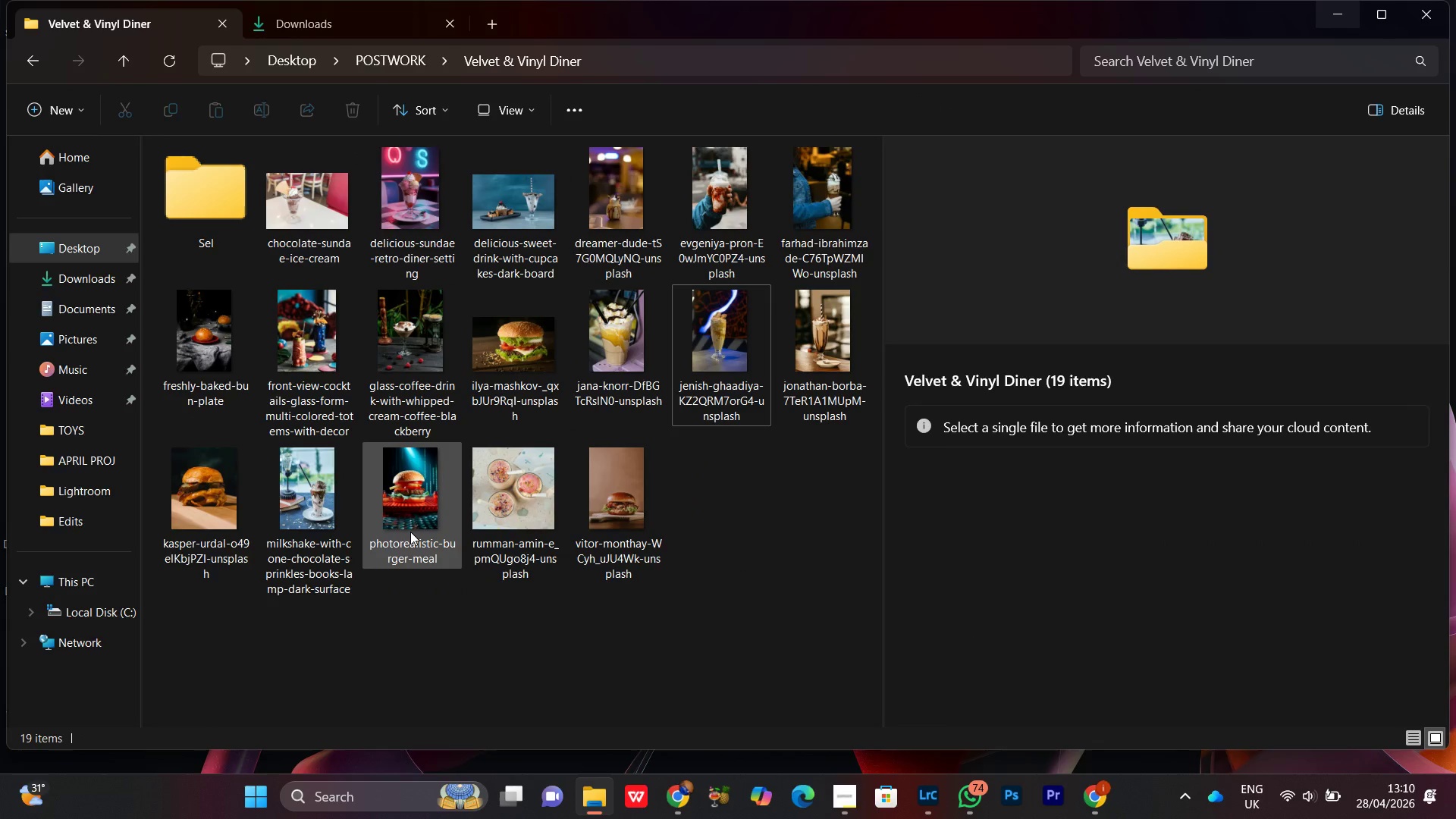 
left_click([406, 536])
 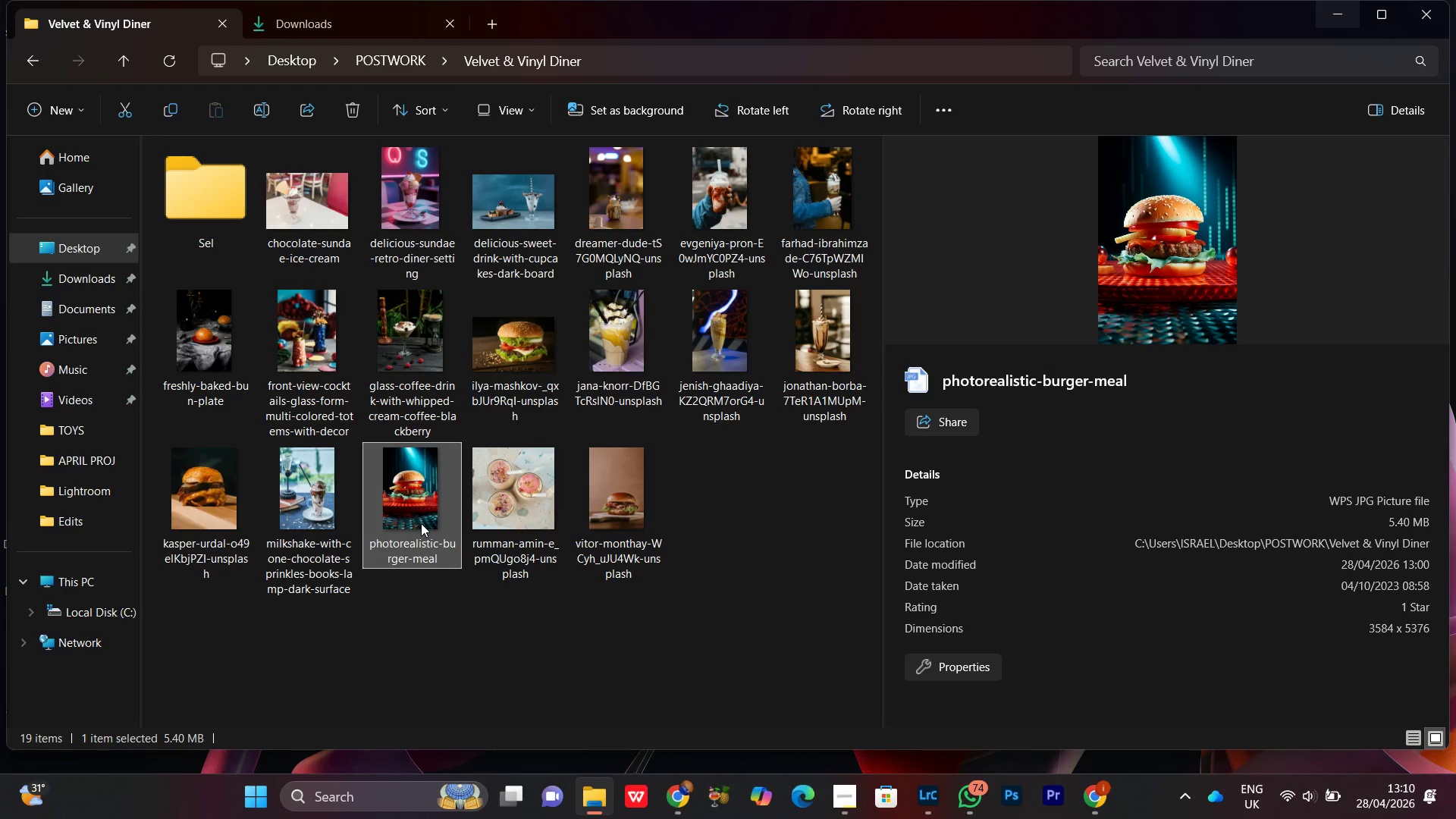 
mouse_move([442, 528])
 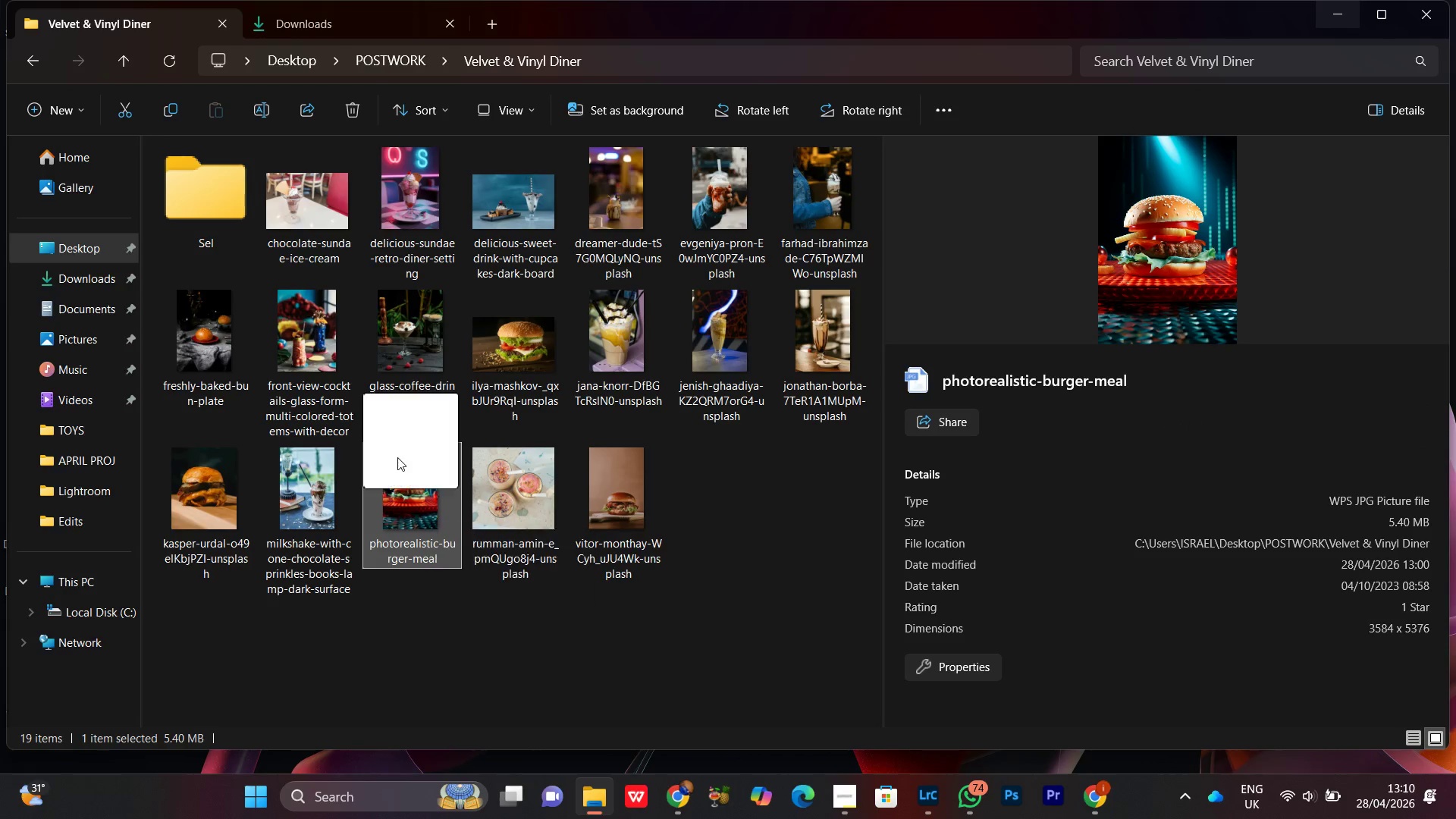 
left_click_drag(start_coordinate=[432, 515], to_coordinate=[221, 233])
 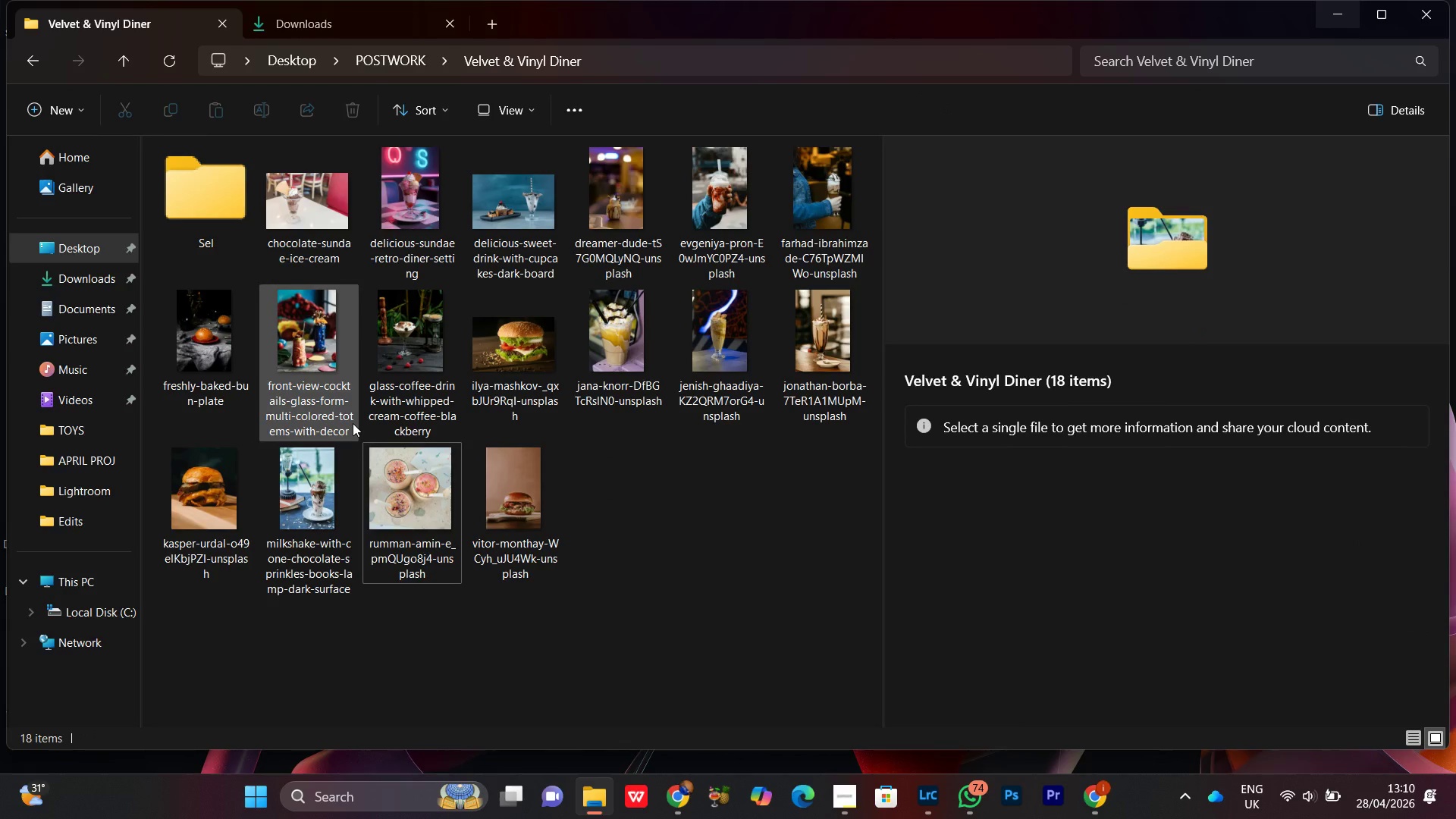 
left_click([298, 344])
 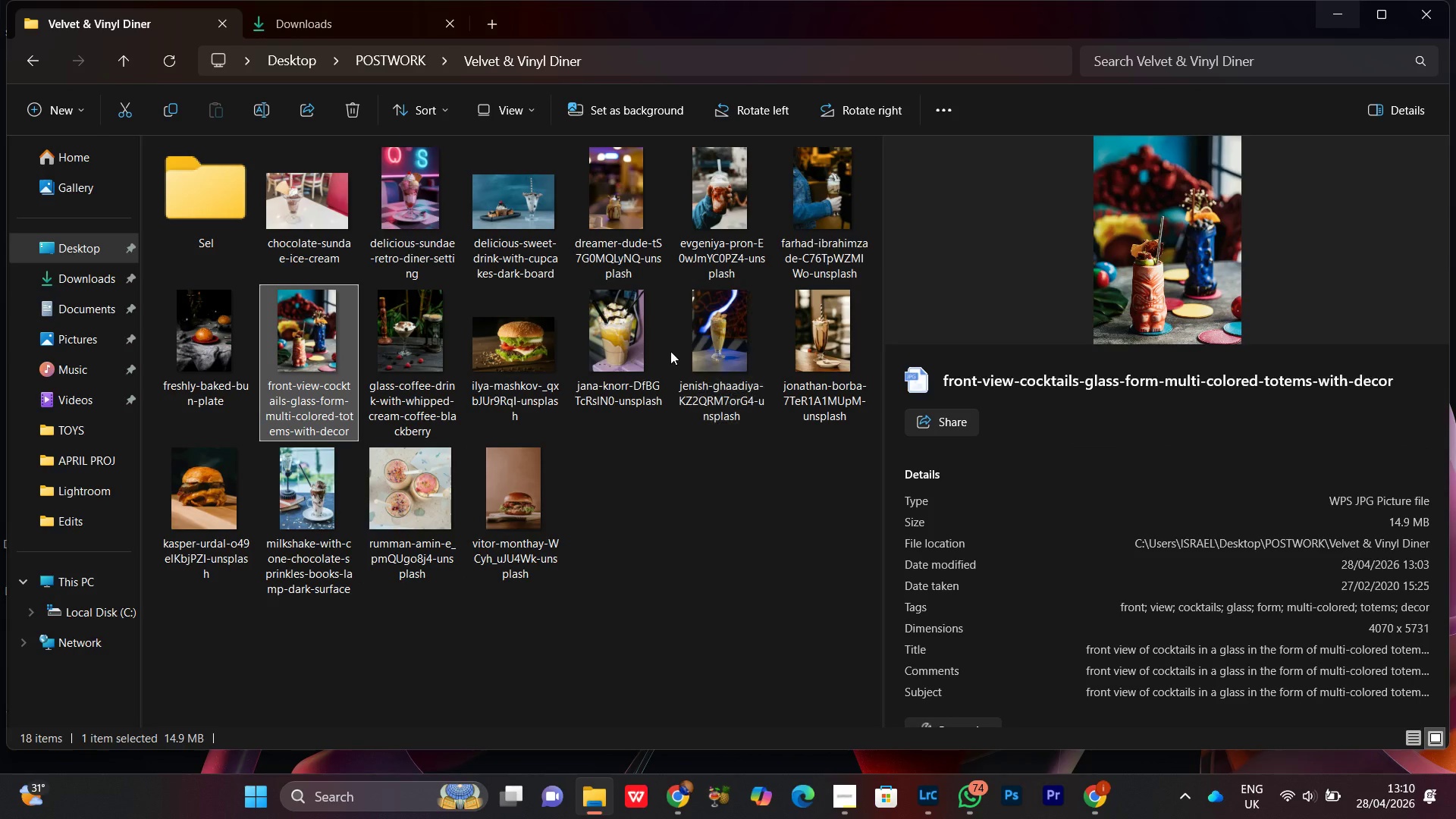 
left_click([620, 190])
 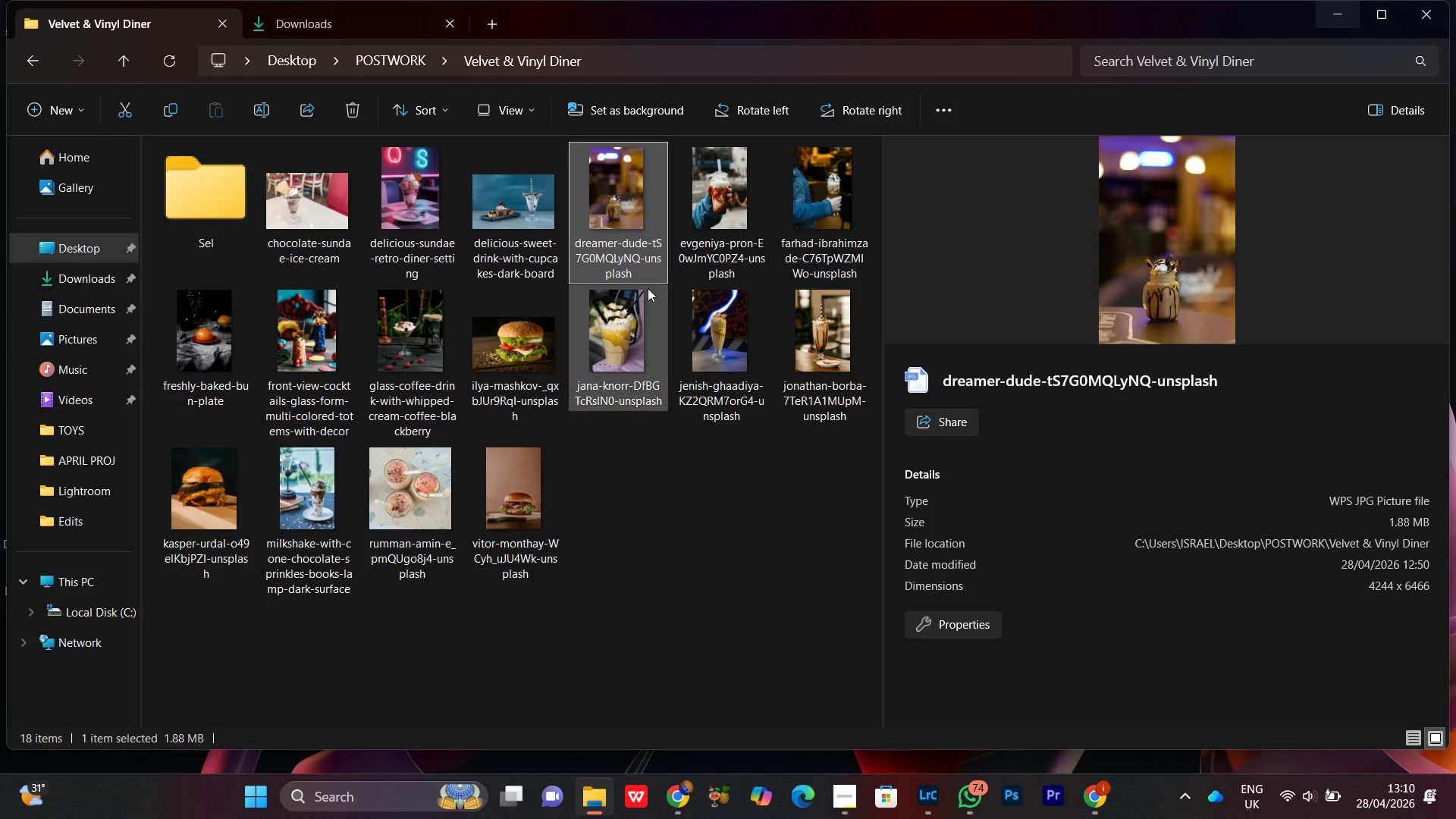 
left_click([686, 346])
 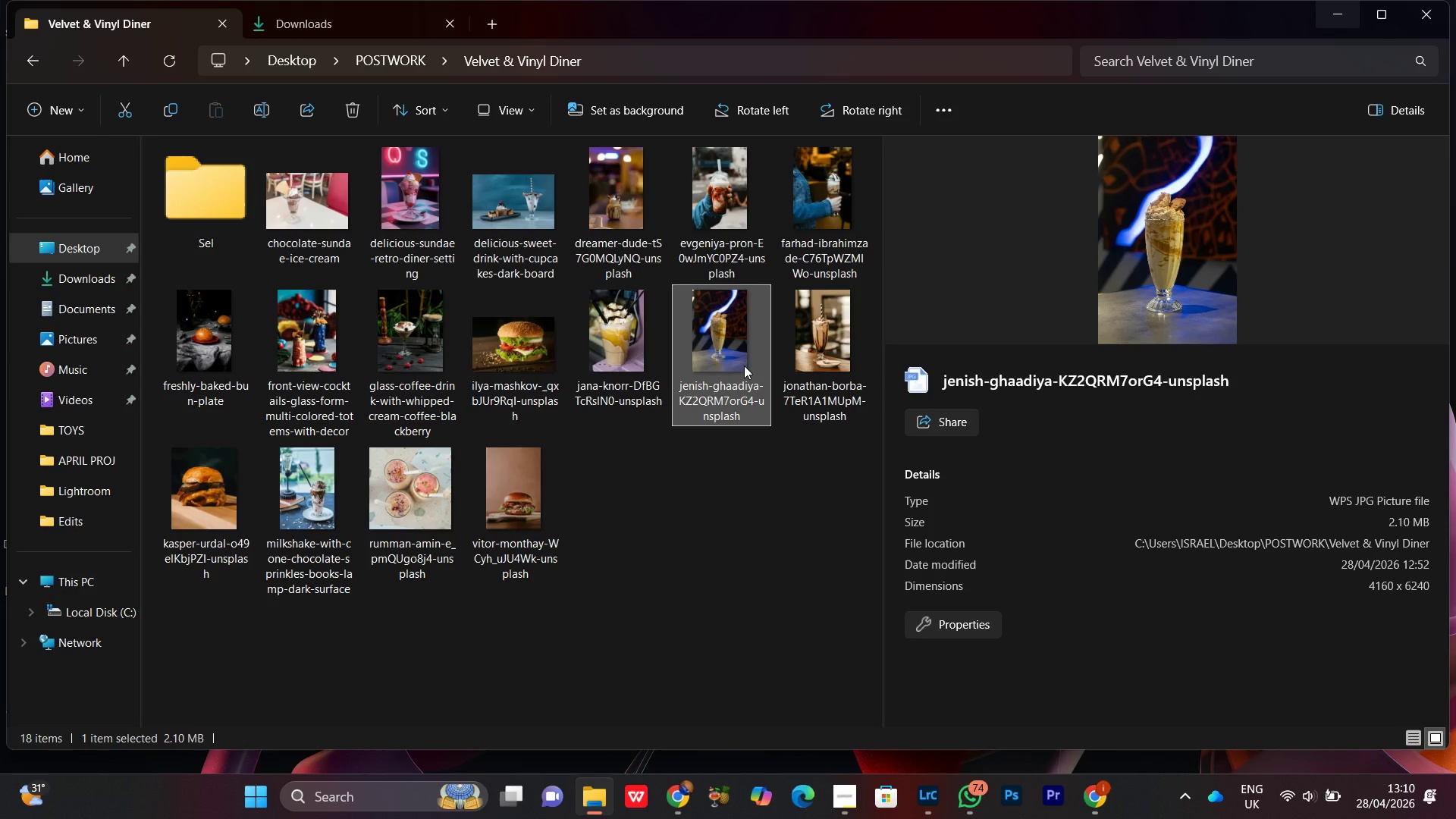 
left_click_drag(start_coordinate=[737, 347], to_coordinate=[191, 227])
 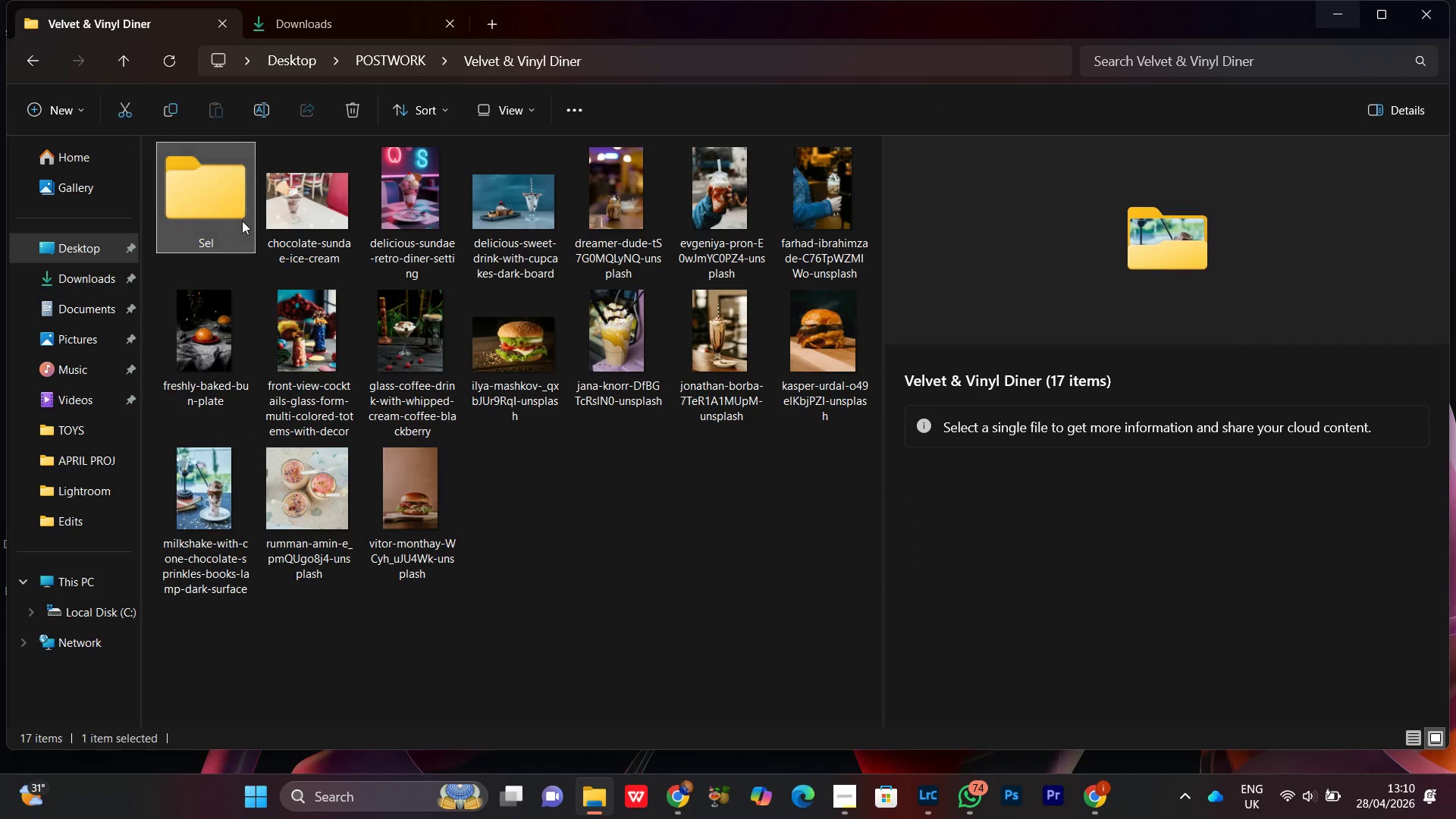 
double_click([242, 221])
 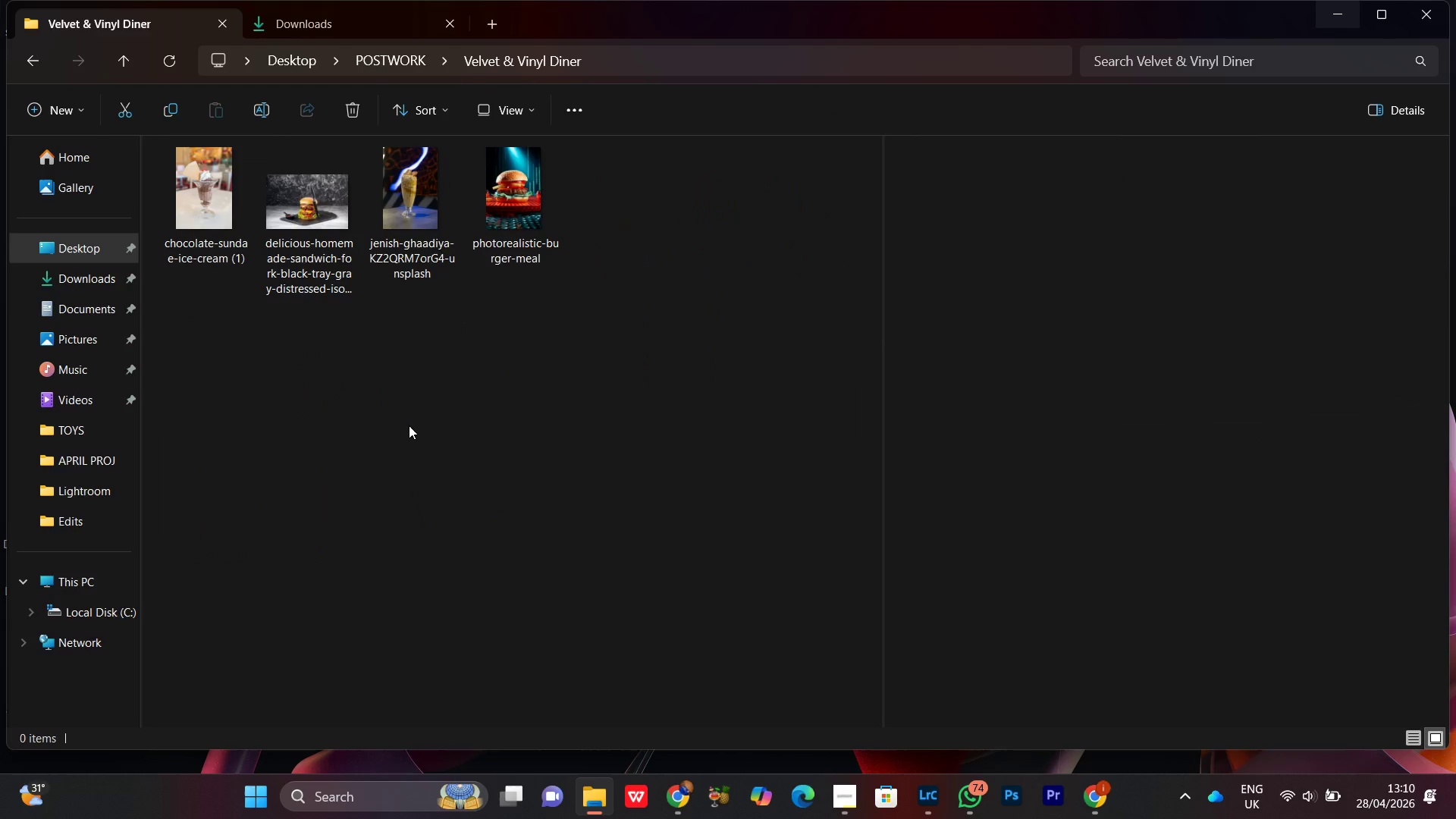 
left_click([409, 425])
 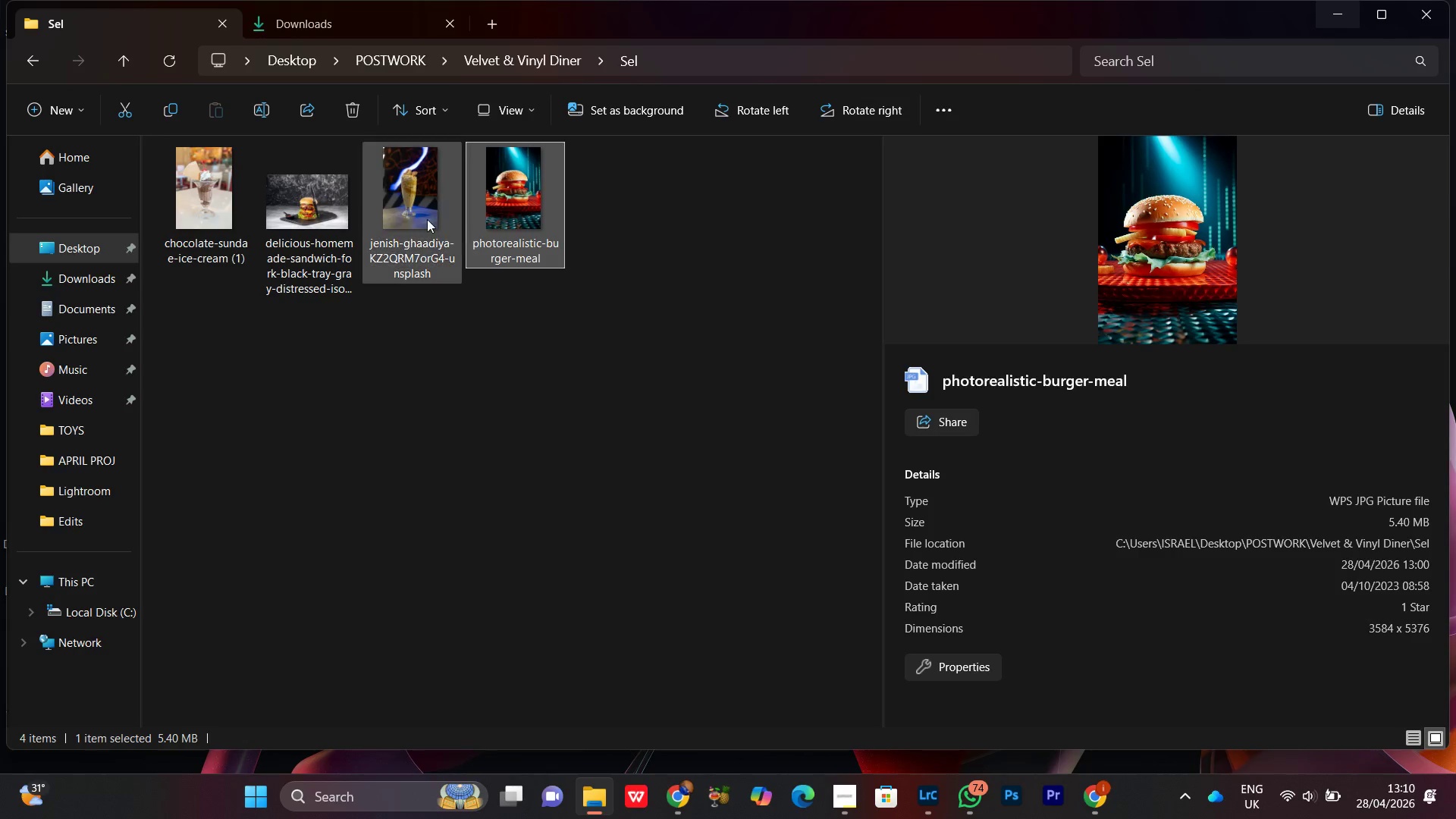 
double_click([303, 218])
 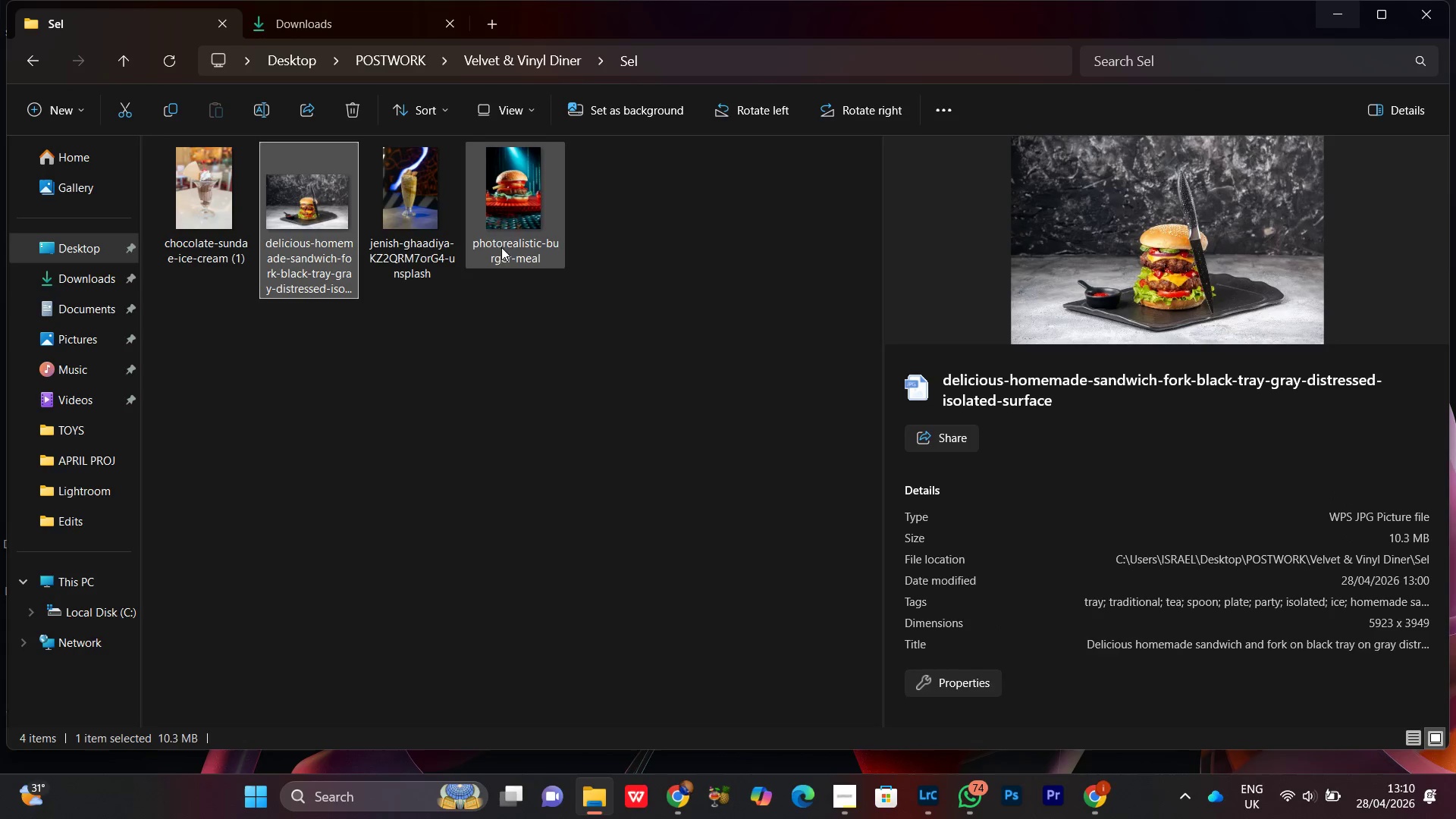 
left_click([509, 228])
 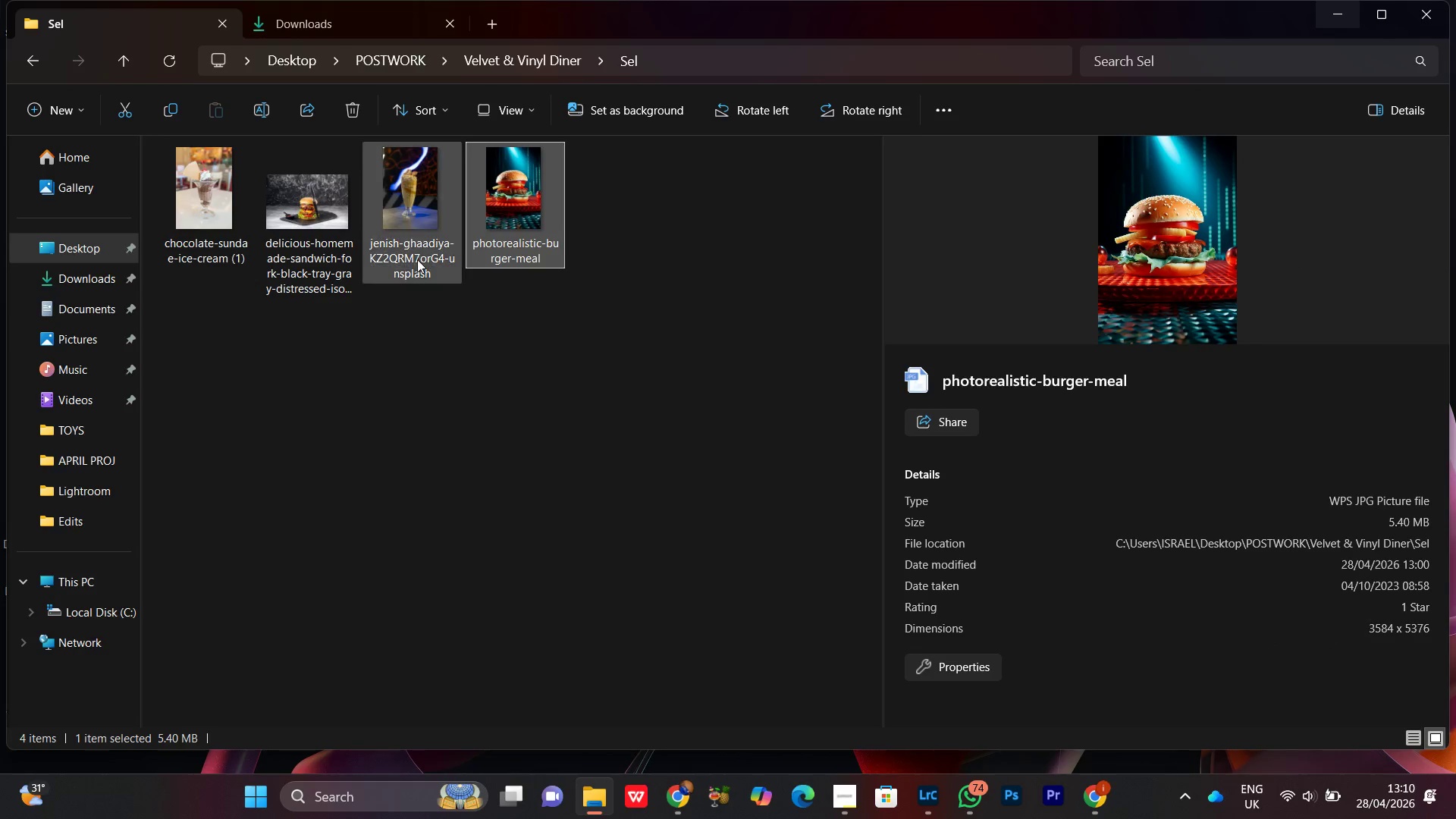 
left_click([417, 252])
 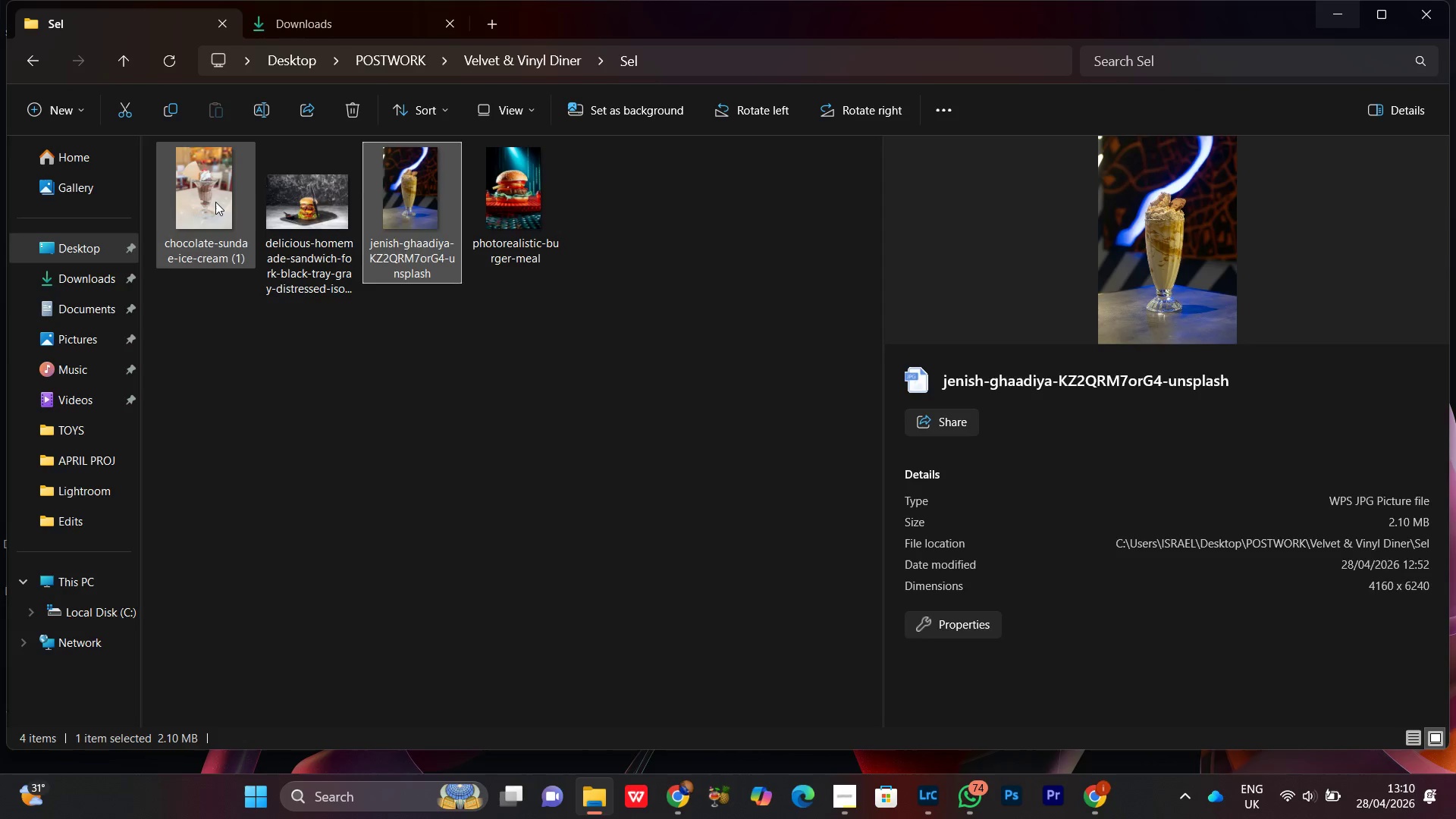 
left_click([215, 202])
 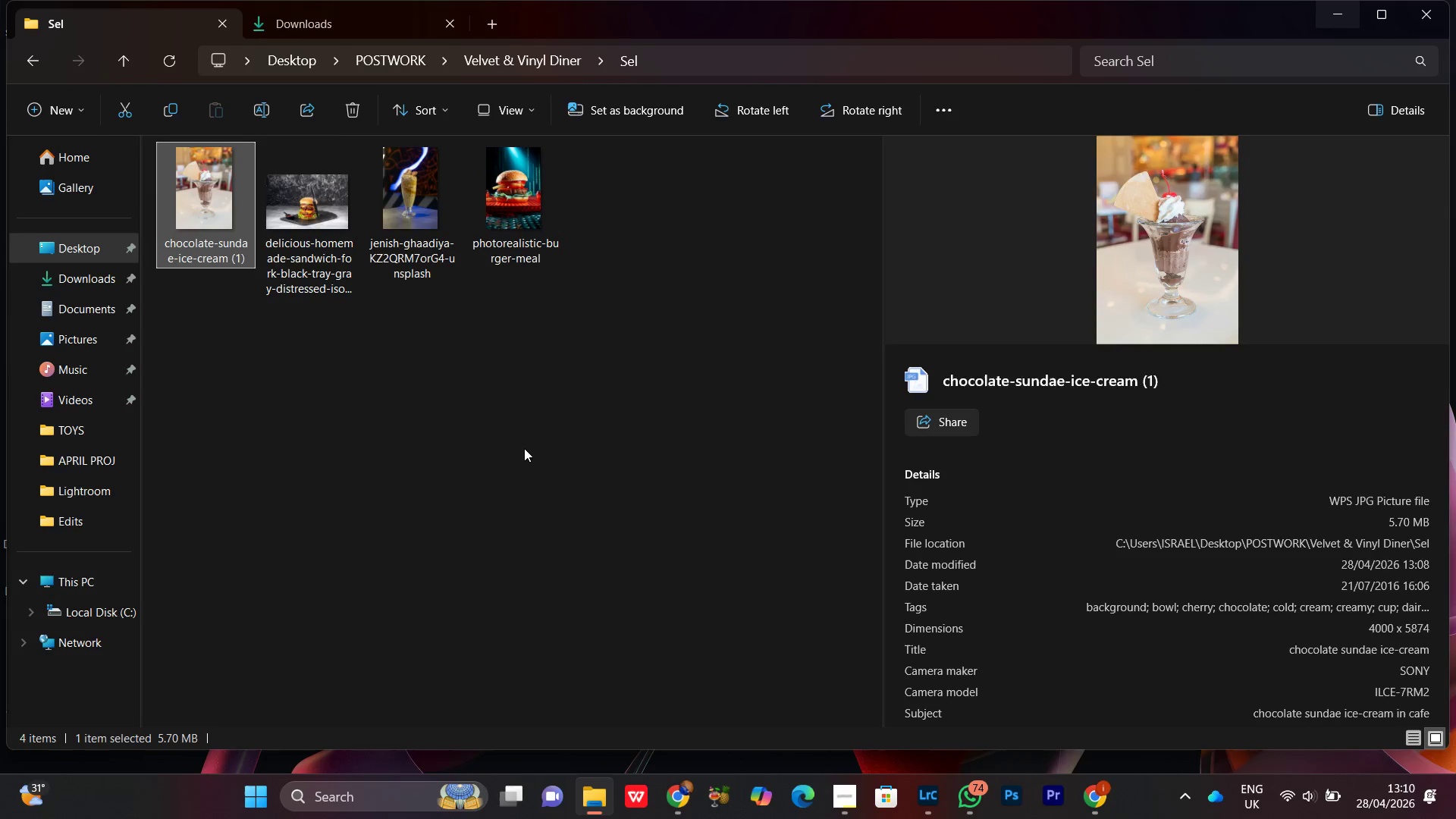 
left_click([524, 449])
 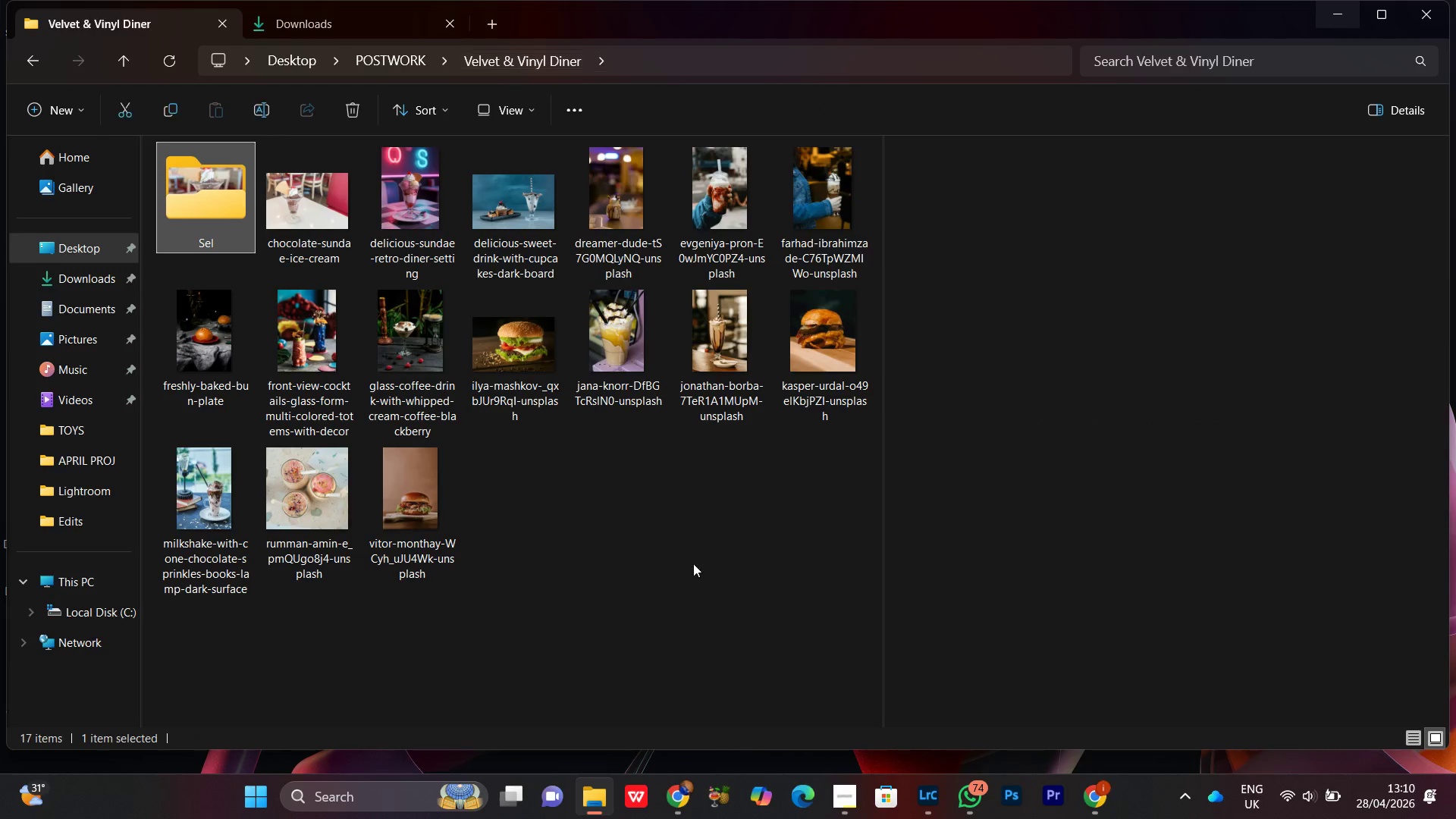 
scroll: coordinate [538, 529], scroll_direction: none, amount: 0.0
 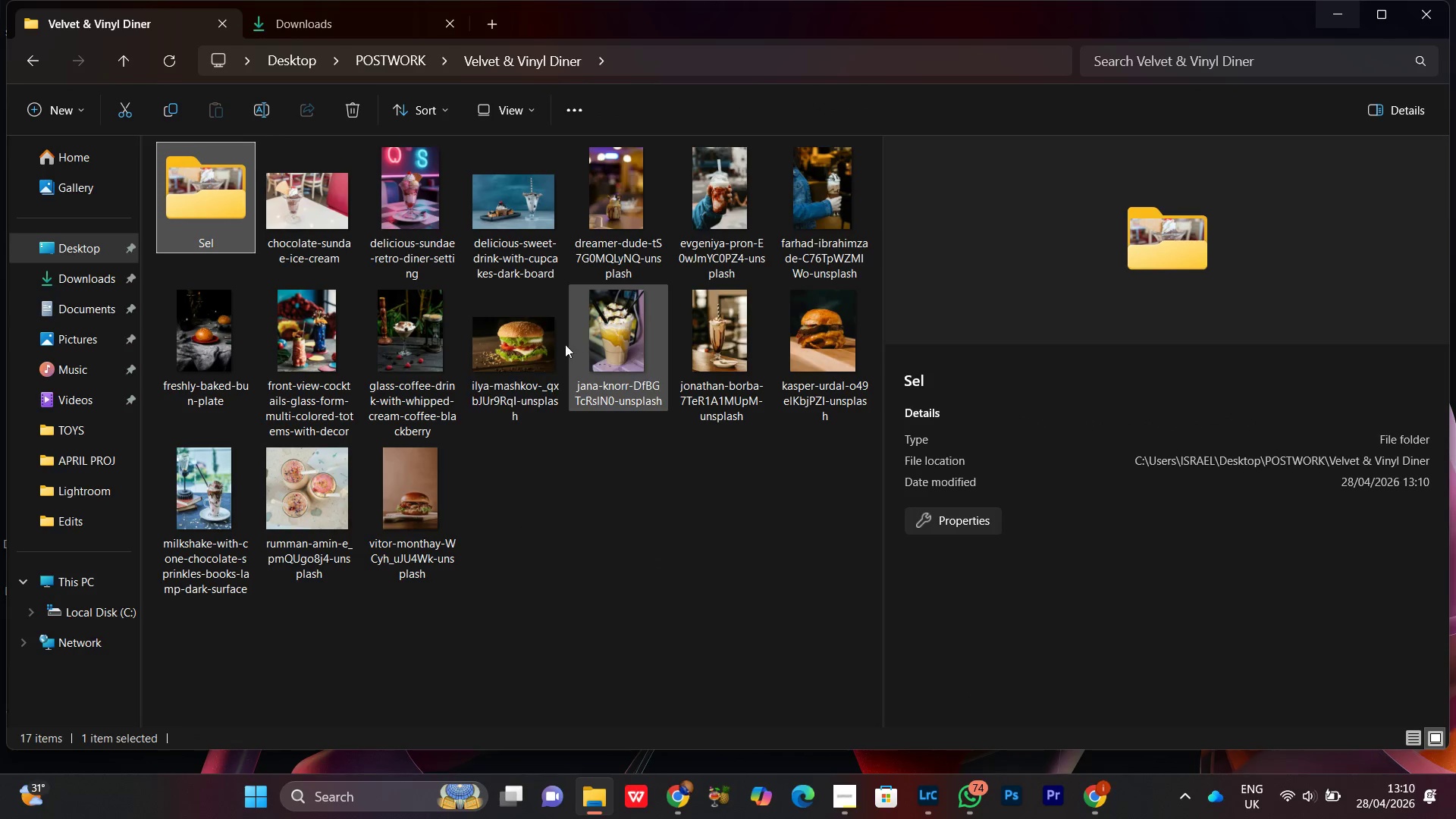 
double_click([423, 341])
 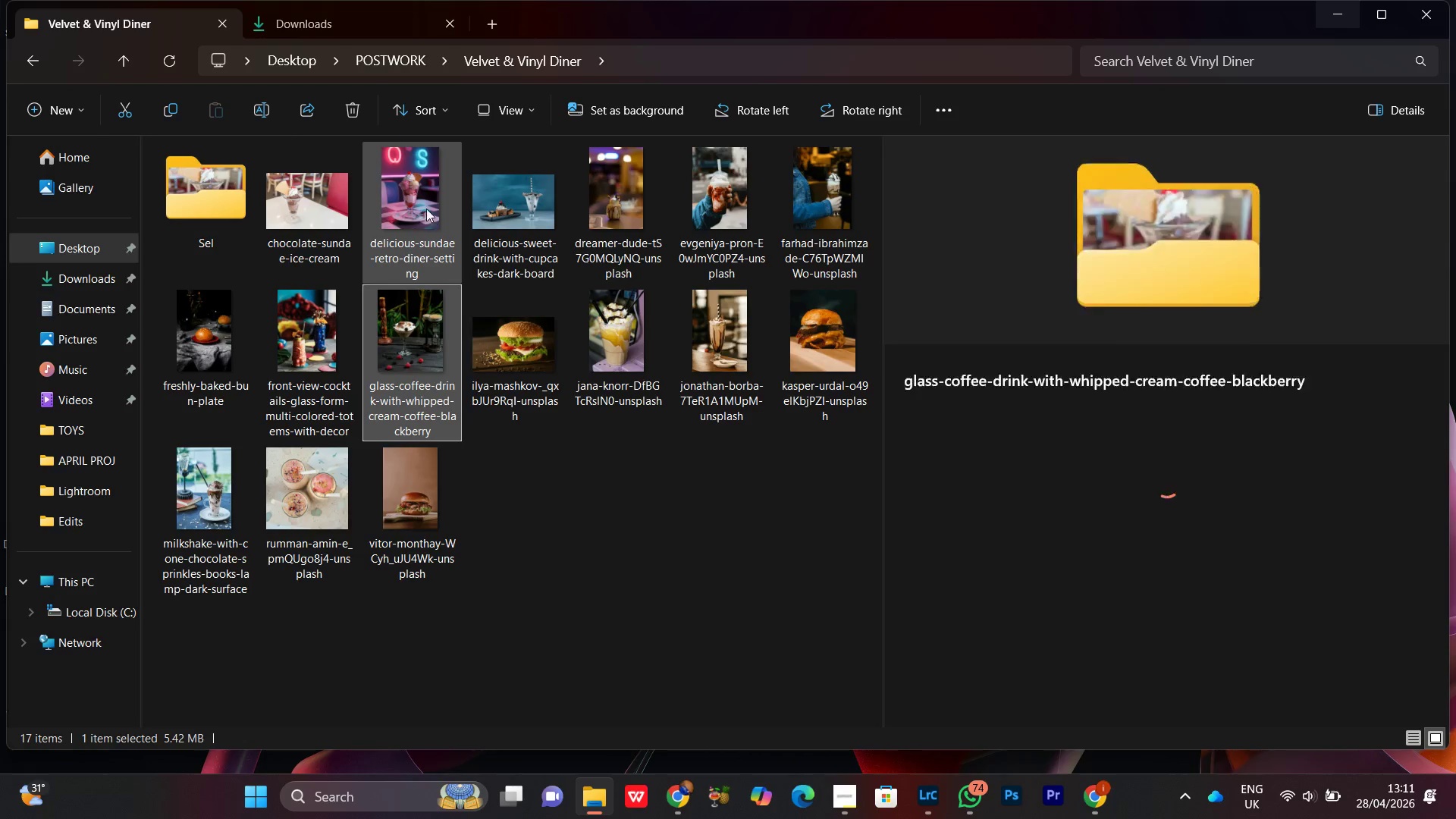 
left_click([421, 203])
 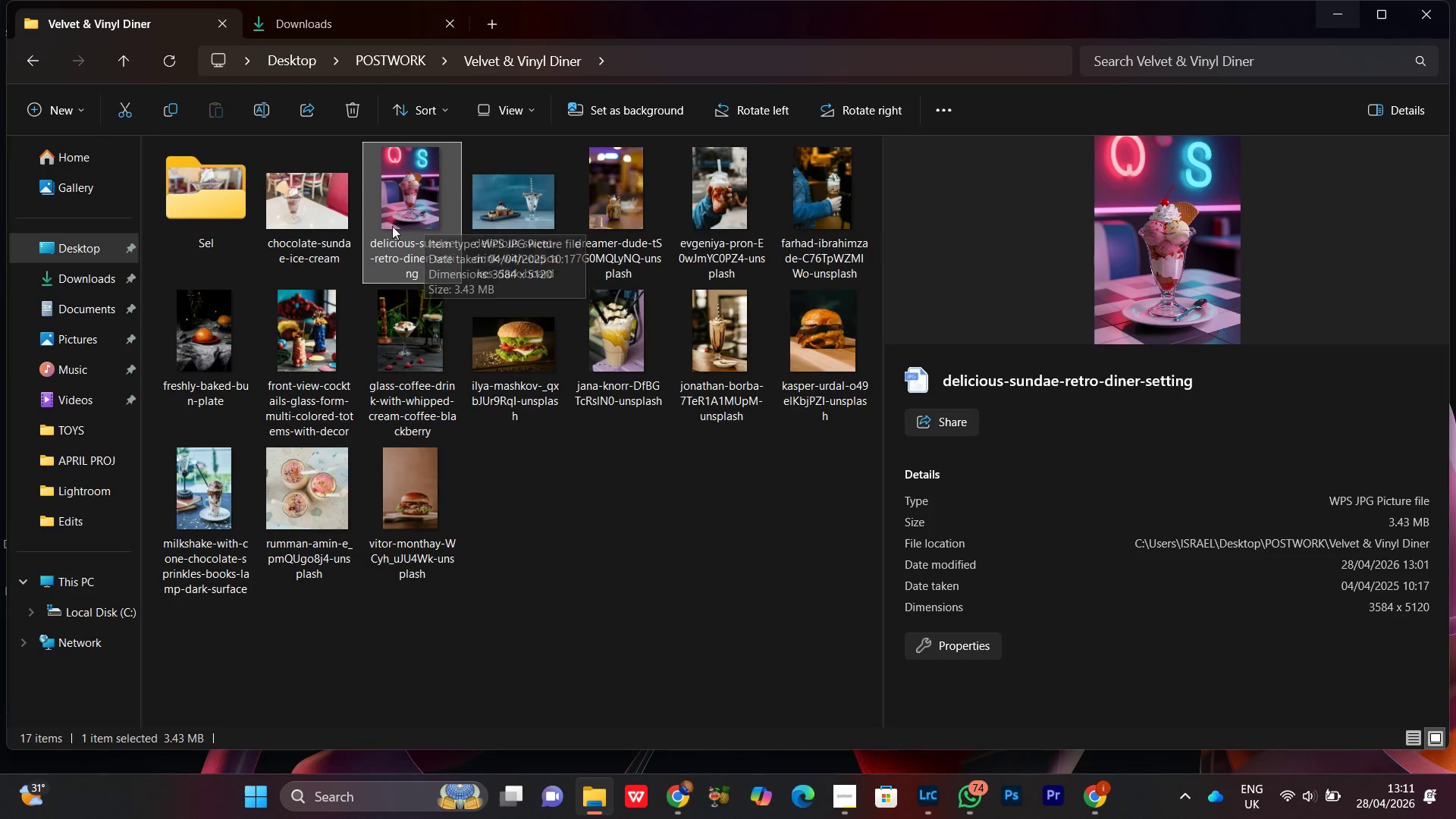 
left_click_drag(start_coordinate=[409, 212], to_coordinate=[180, 160])
 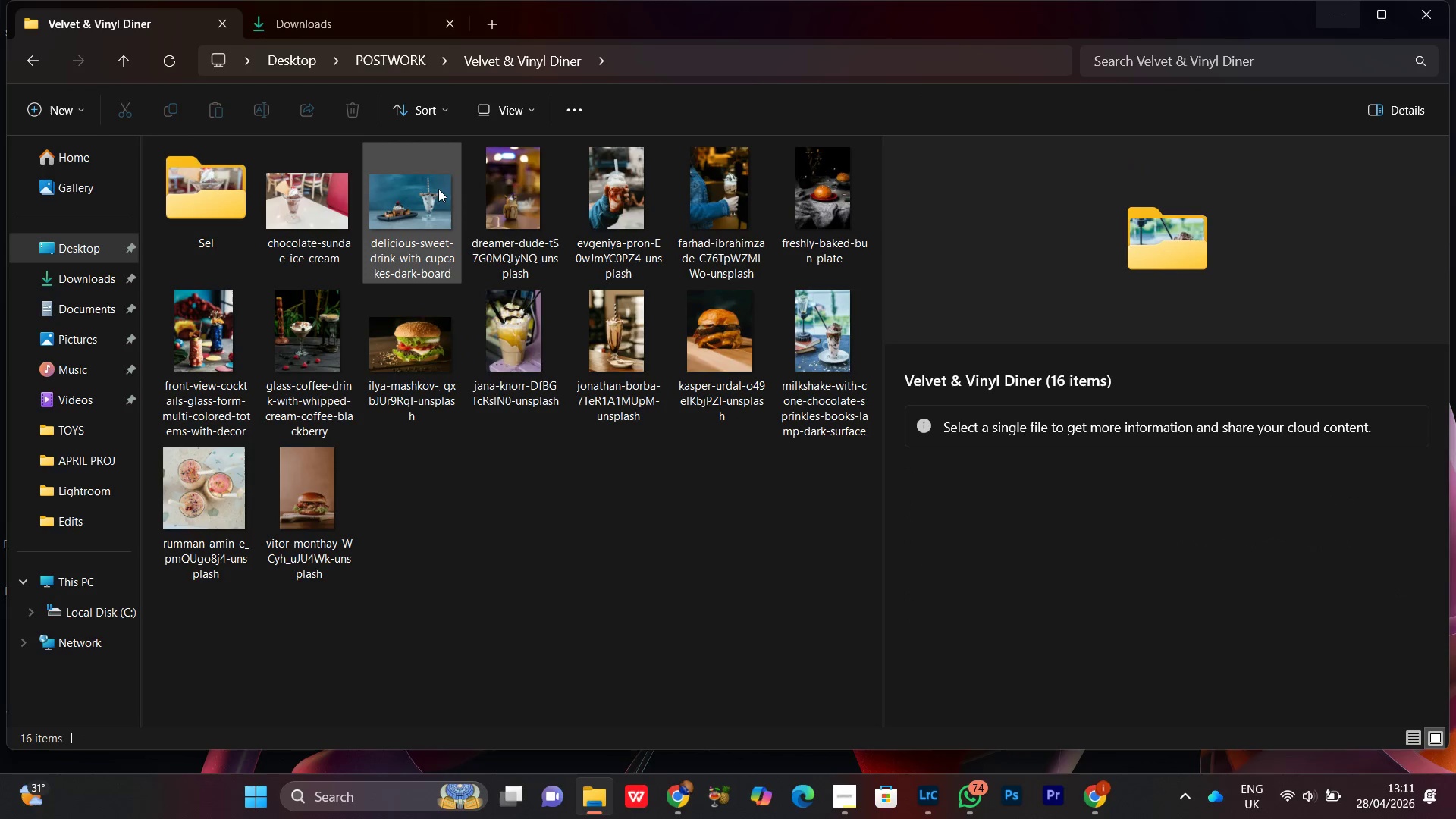 
left_click([406, 187])
 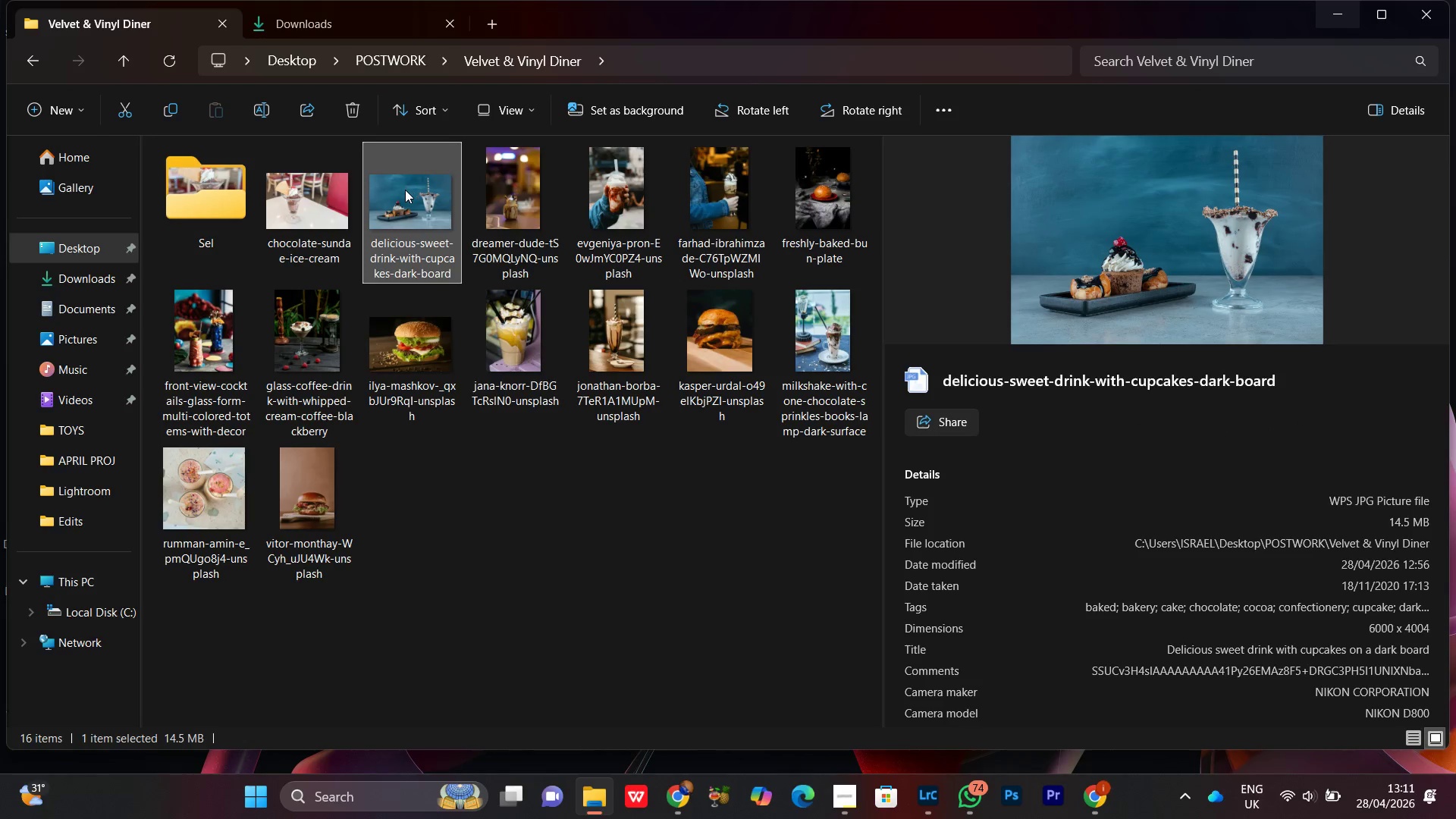 
left_click([314, 215])
 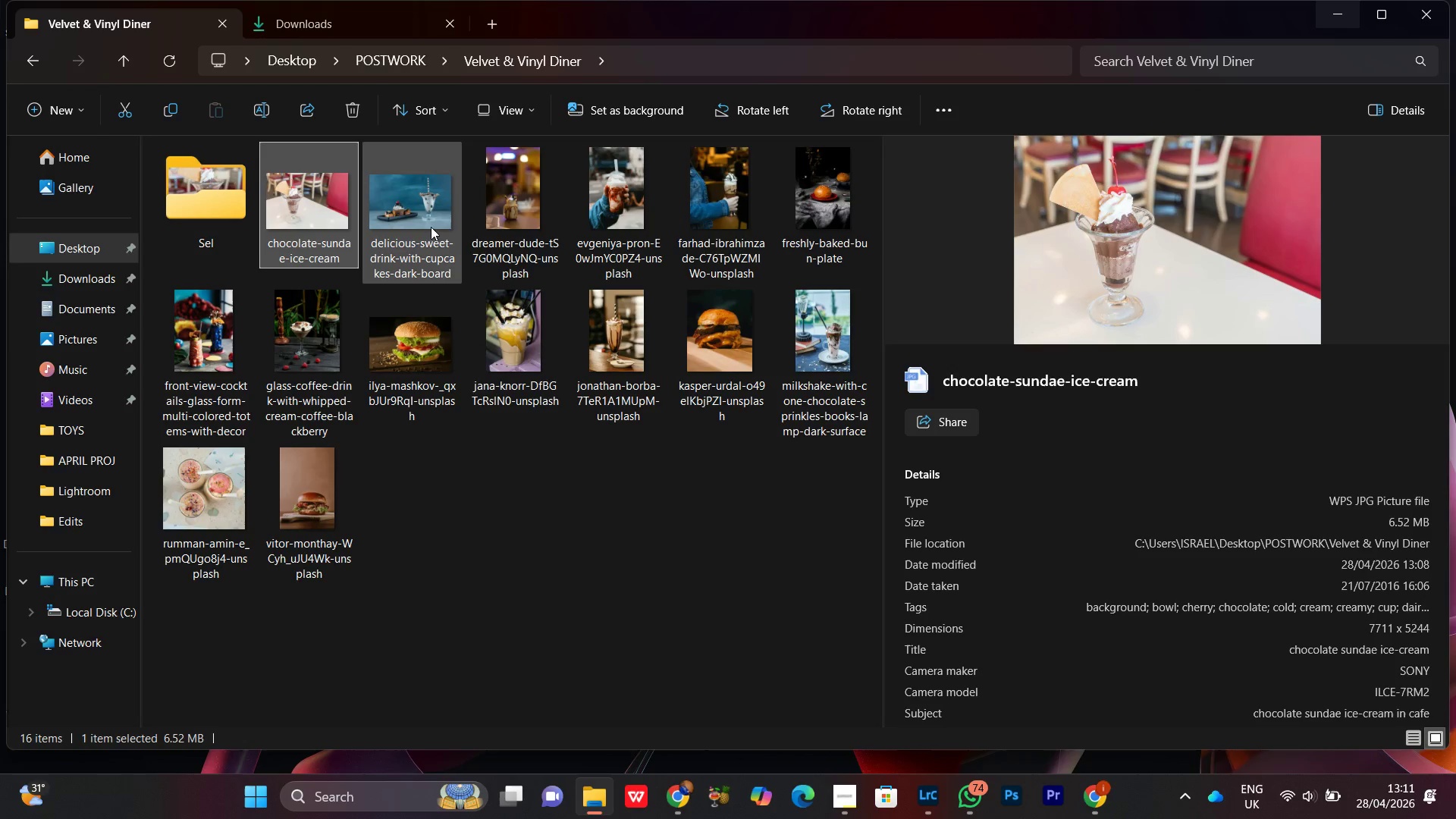 
left_click([427, 209])
 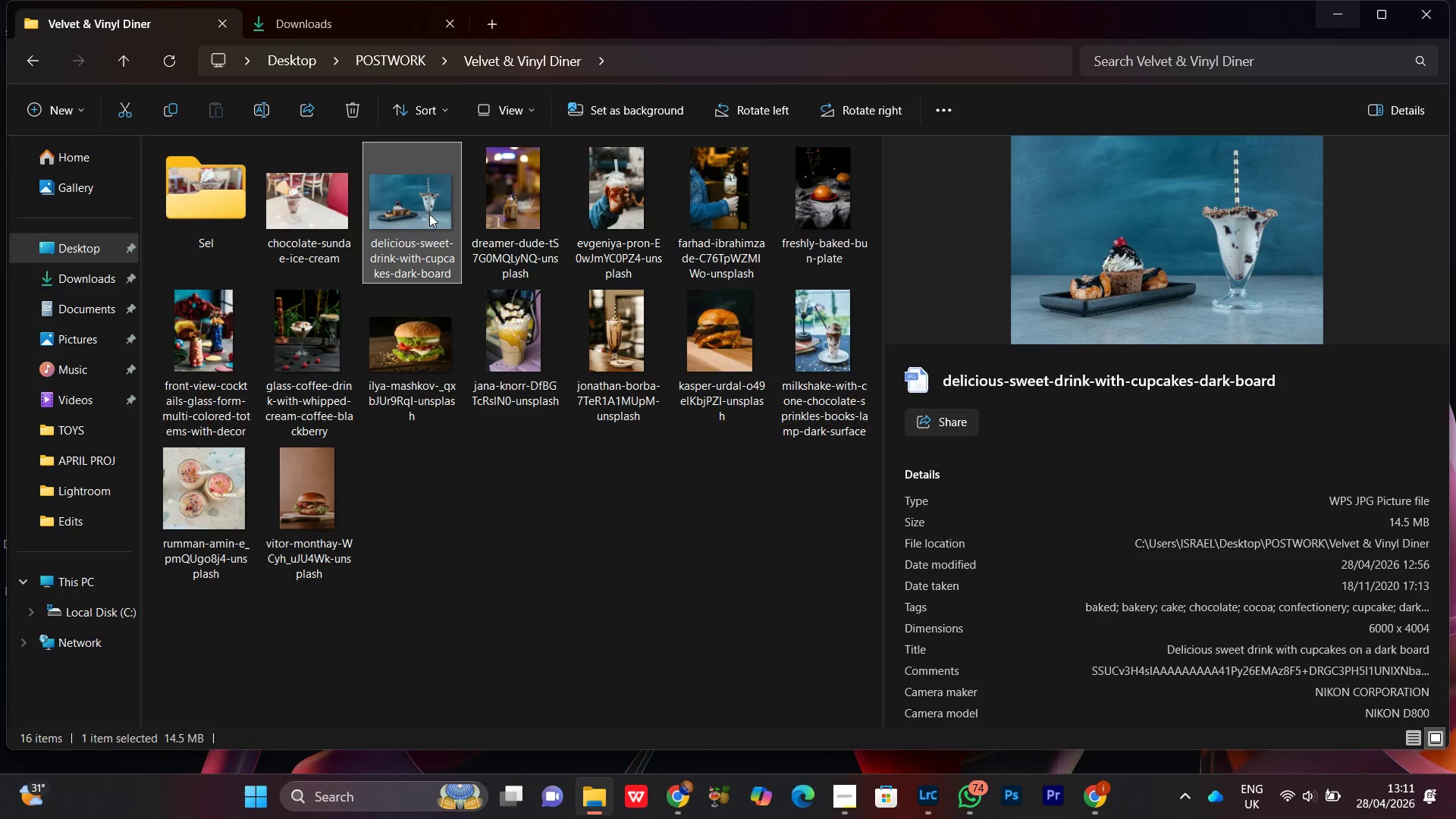 
left_click_drag(start_coordinate=[430, 214], to_coordinate=[216, 239])
 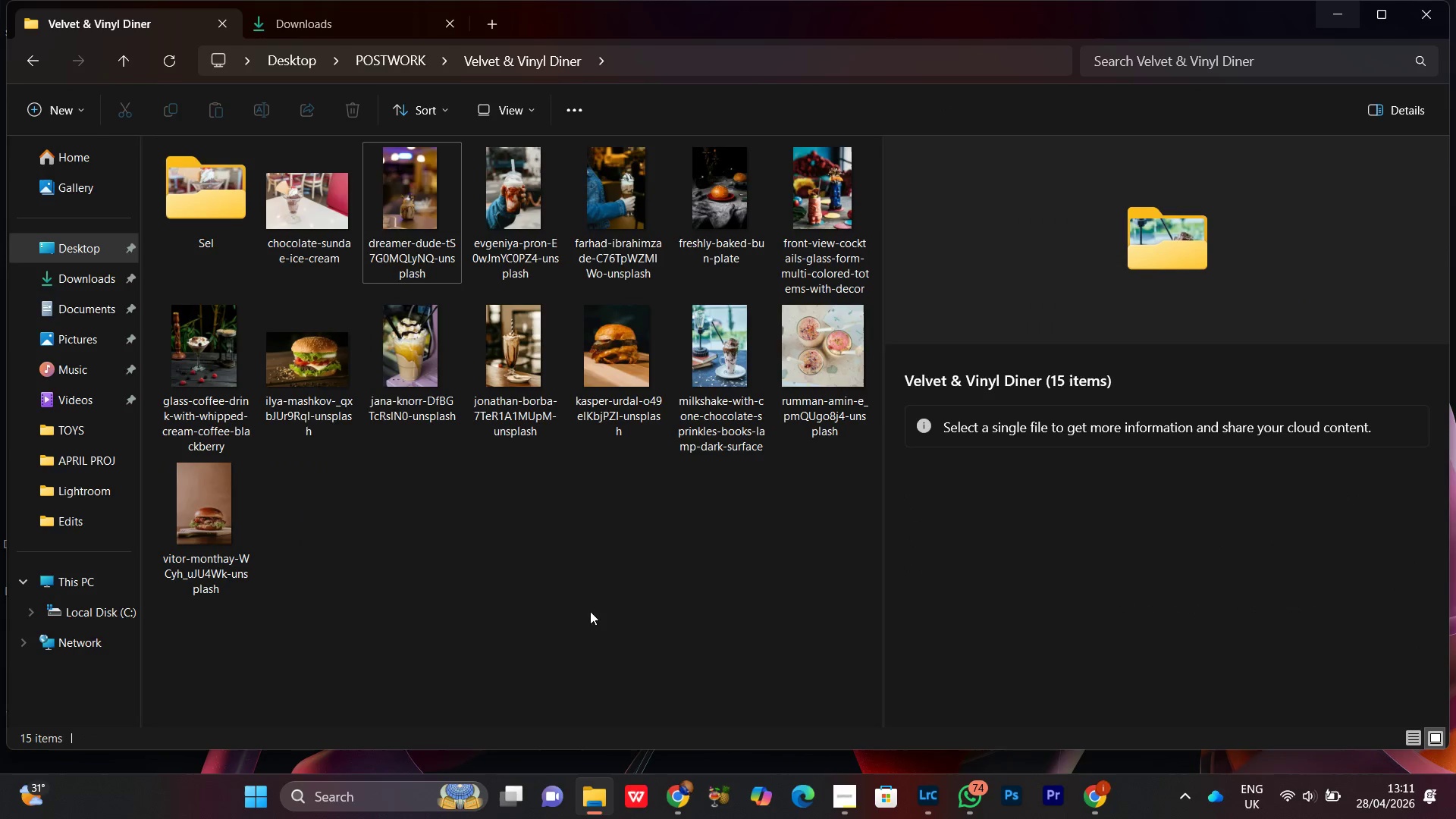 
left_click([597, 631])
 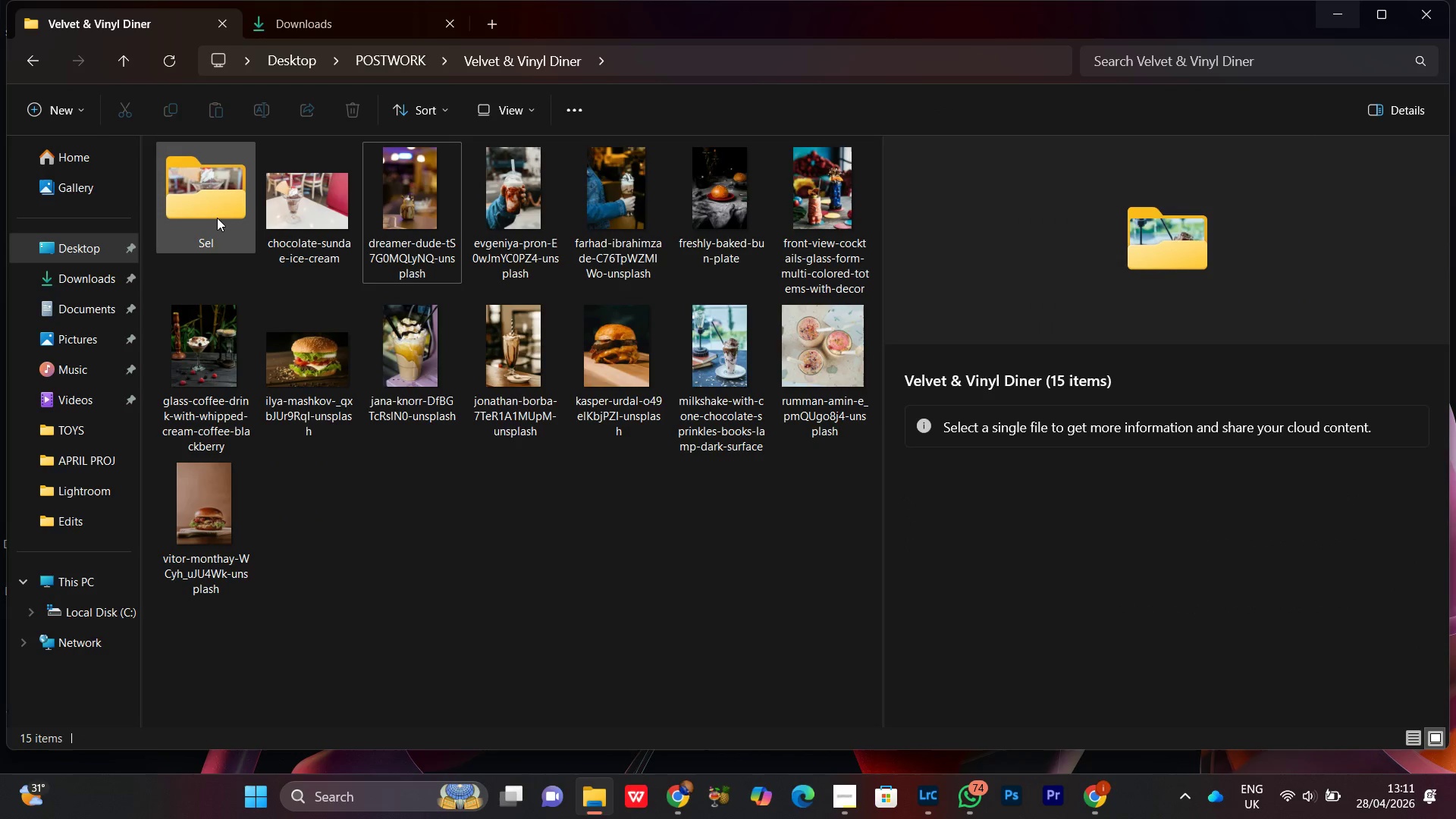 
double_click([215, 215])
 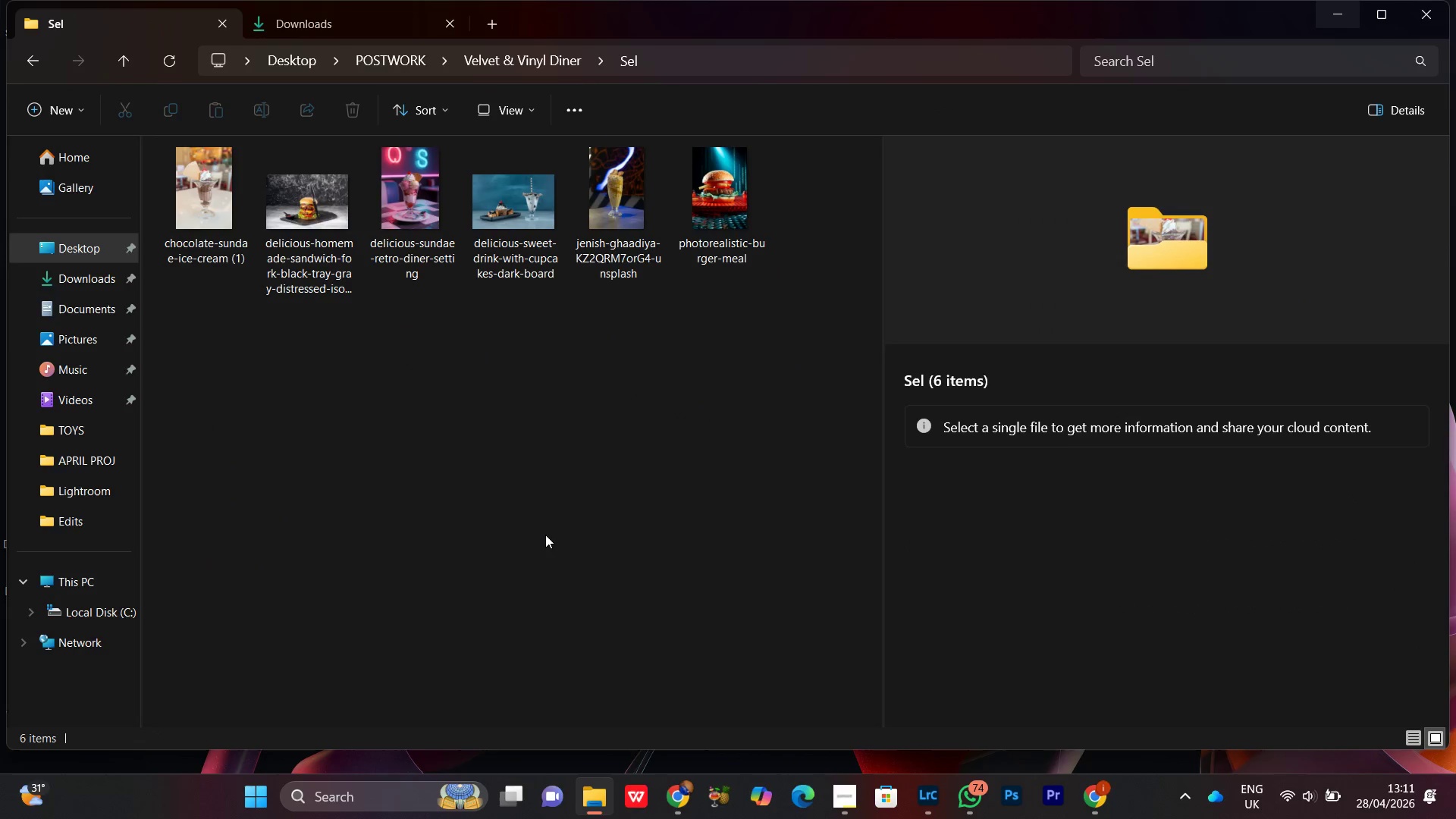 
left_click([544, 532])
 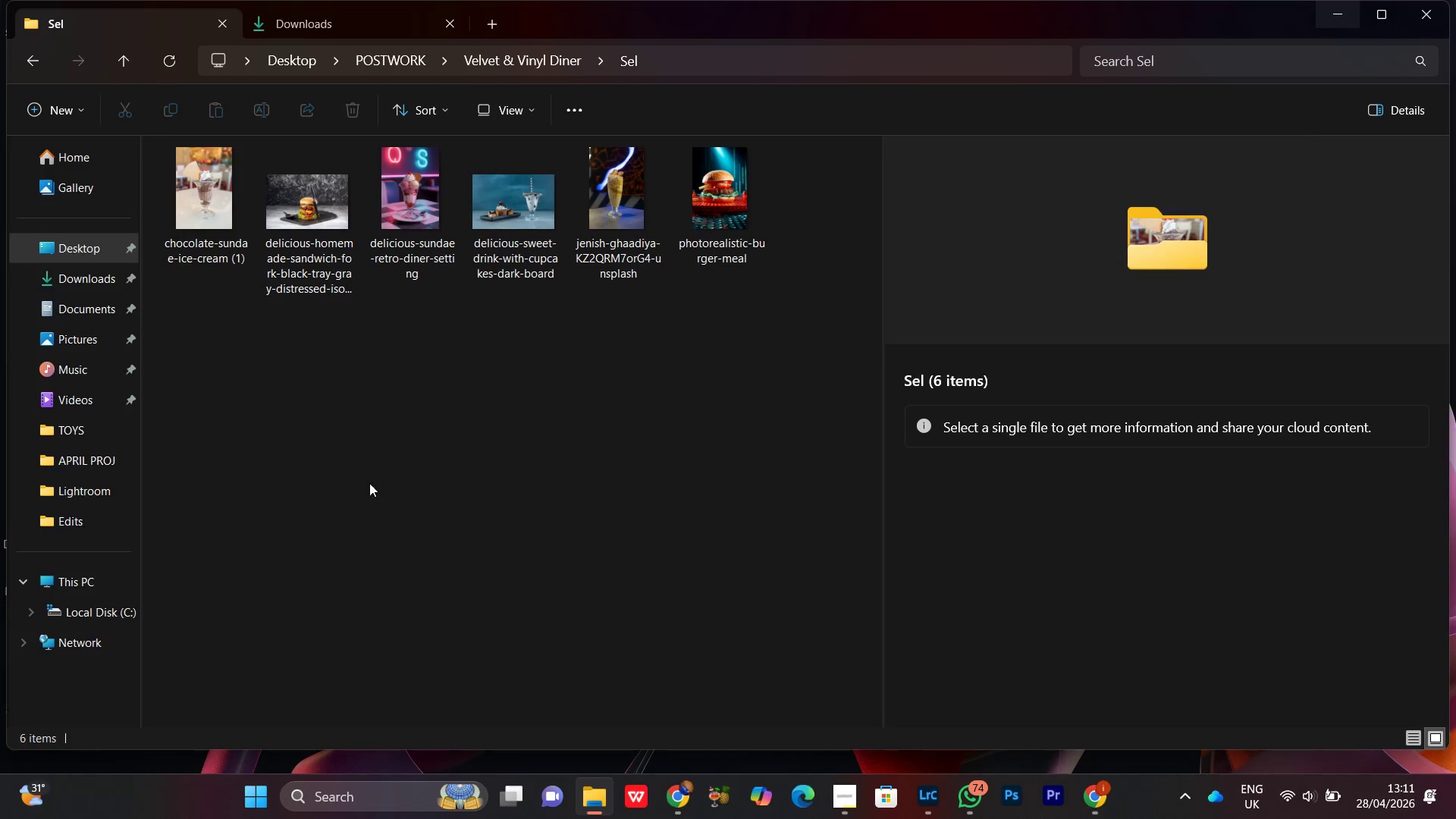 
left_click([457, 504])
 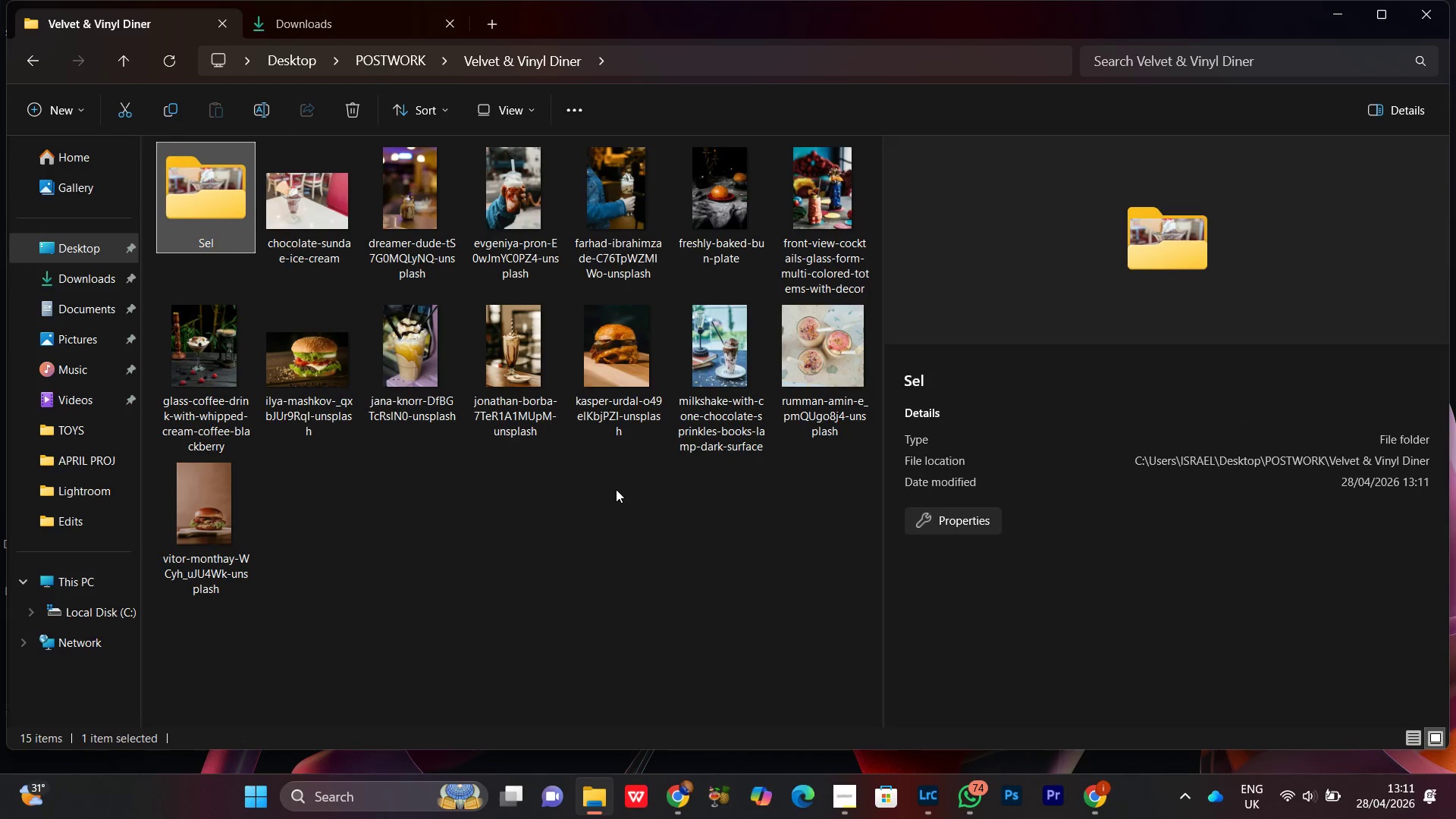 
double_click([526, 380])
 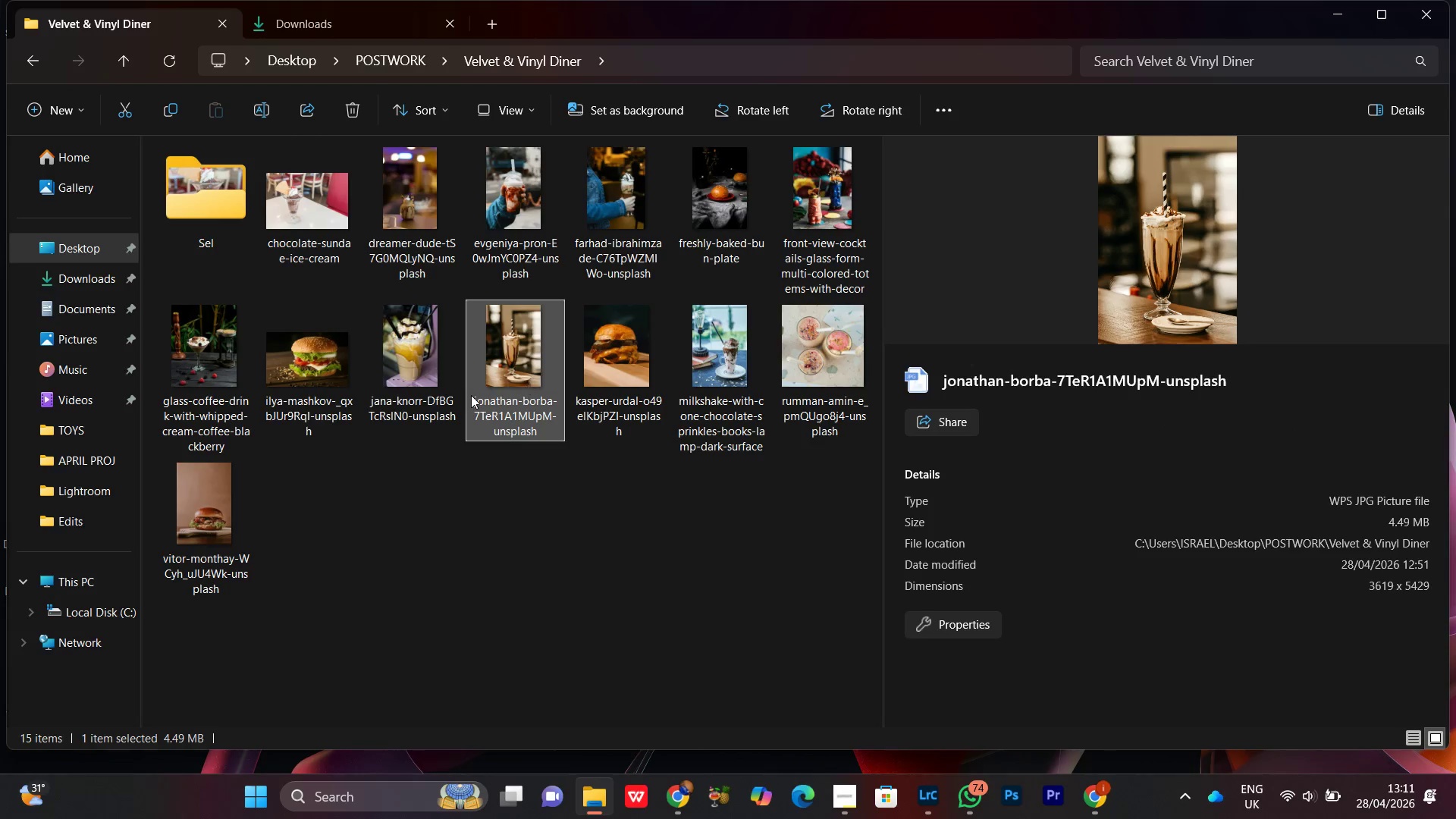 
left_click([420, 375])
 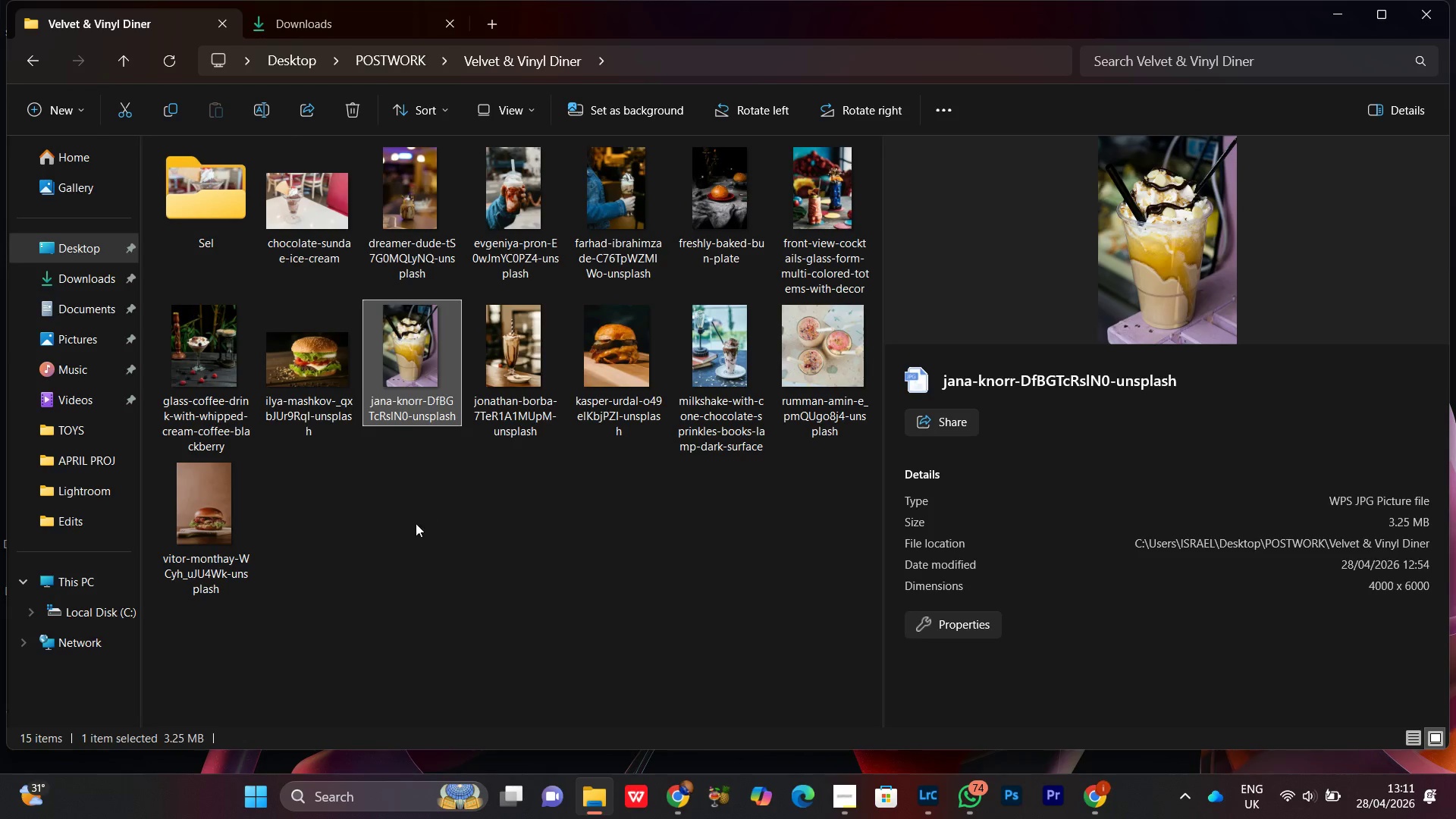 
double_click([299, 382])
 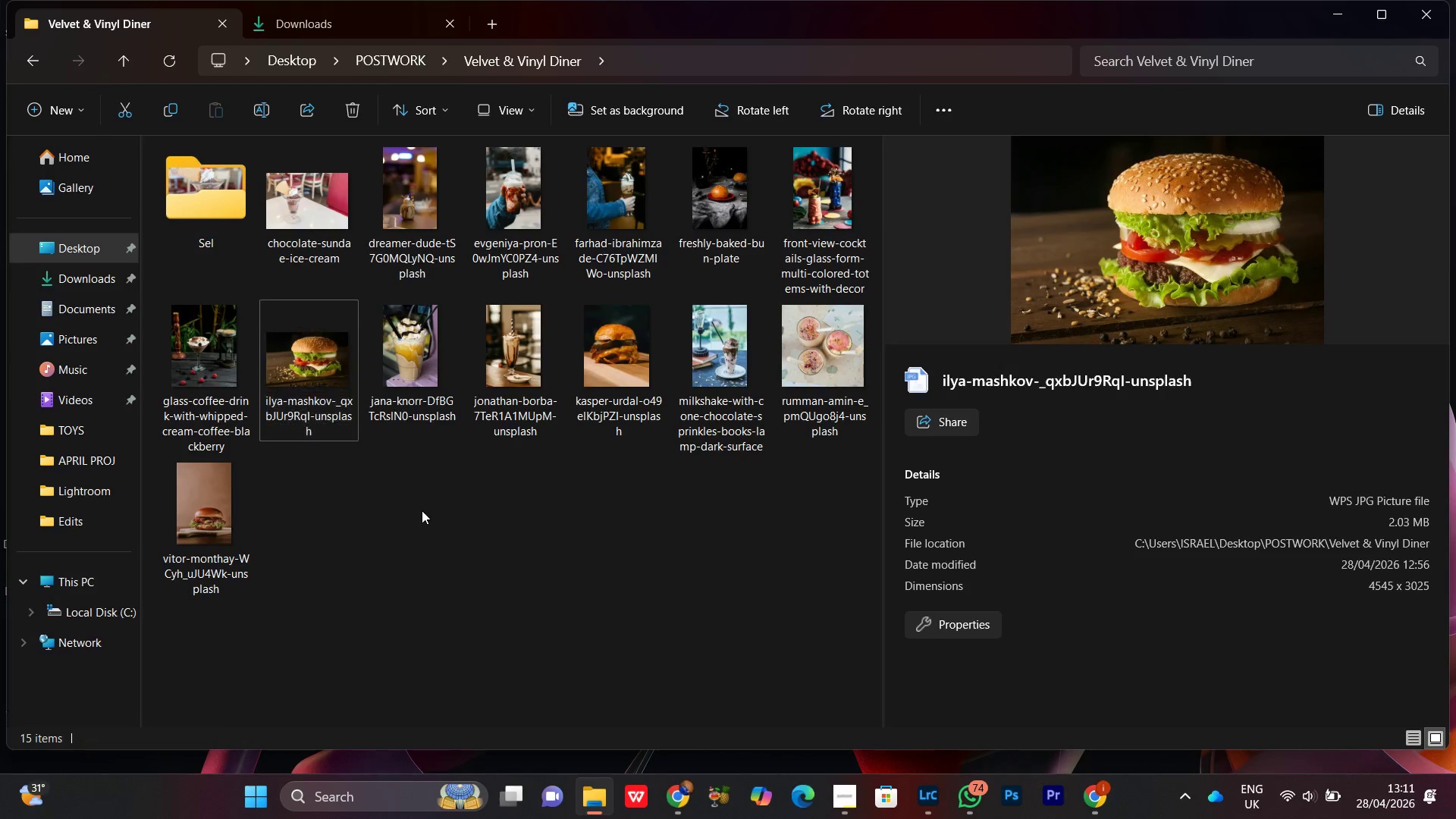 
double_click([551, 357])
 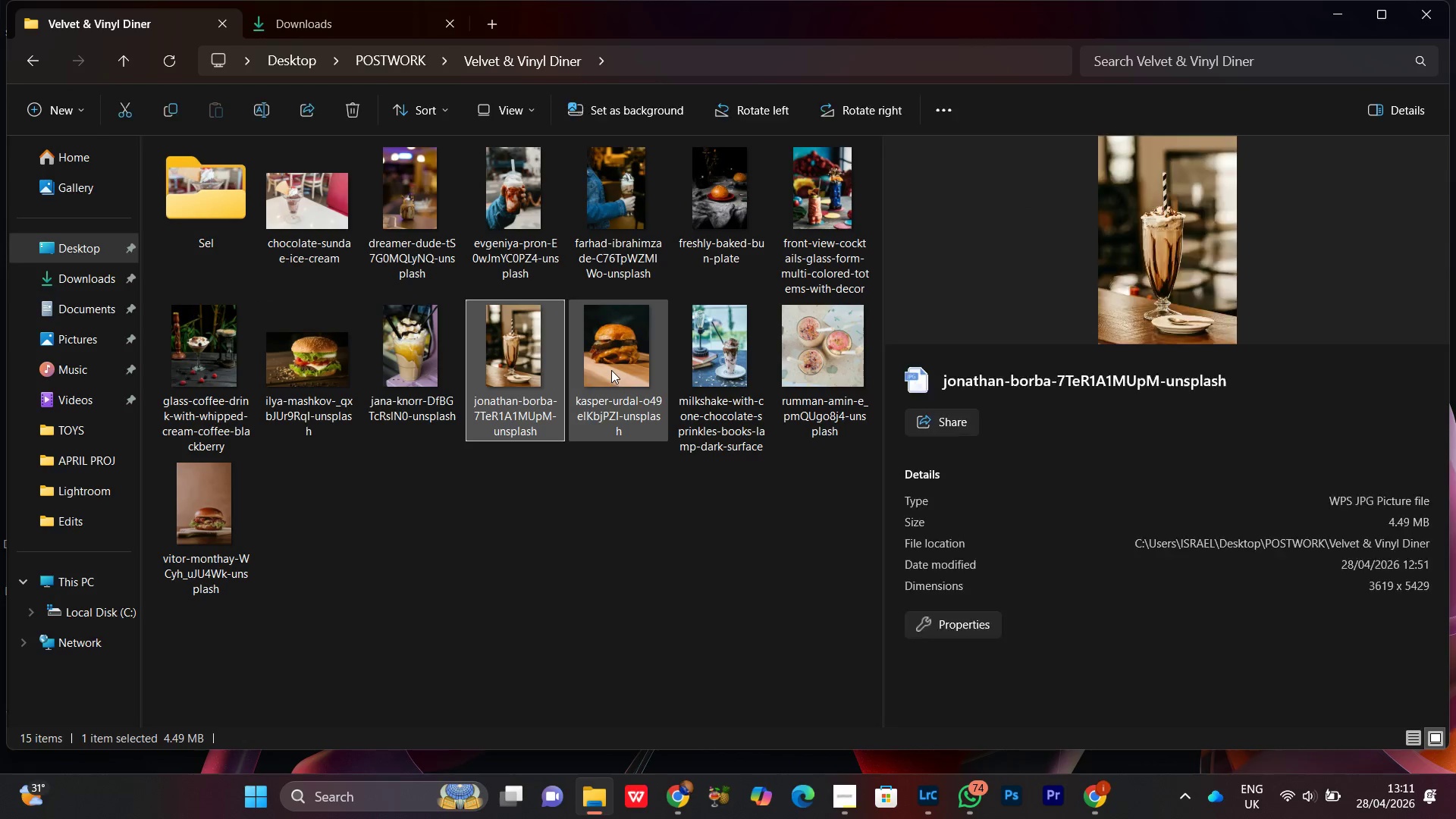 
triple_click([611, 370])
 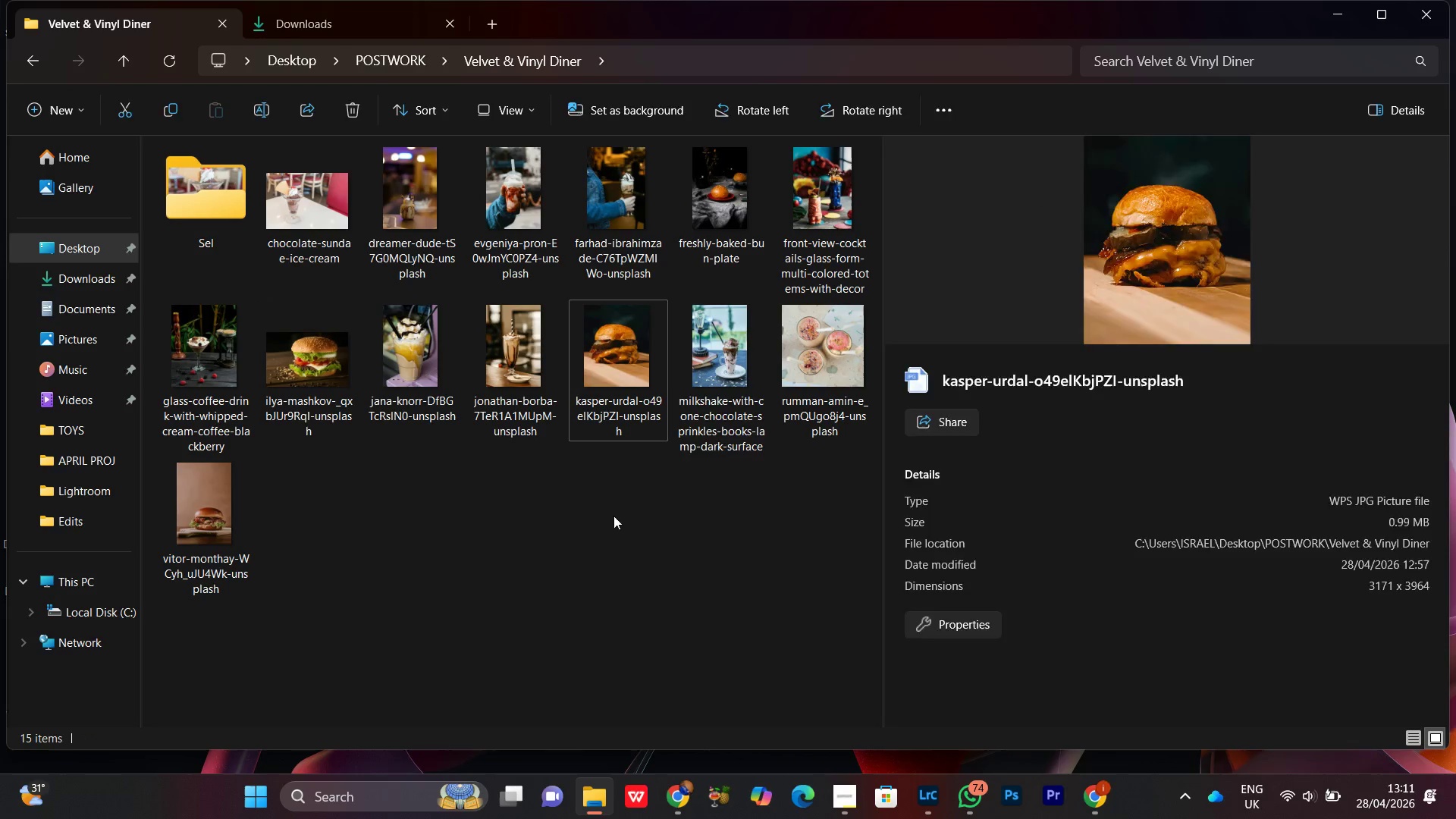 
double_click([713, 431])
 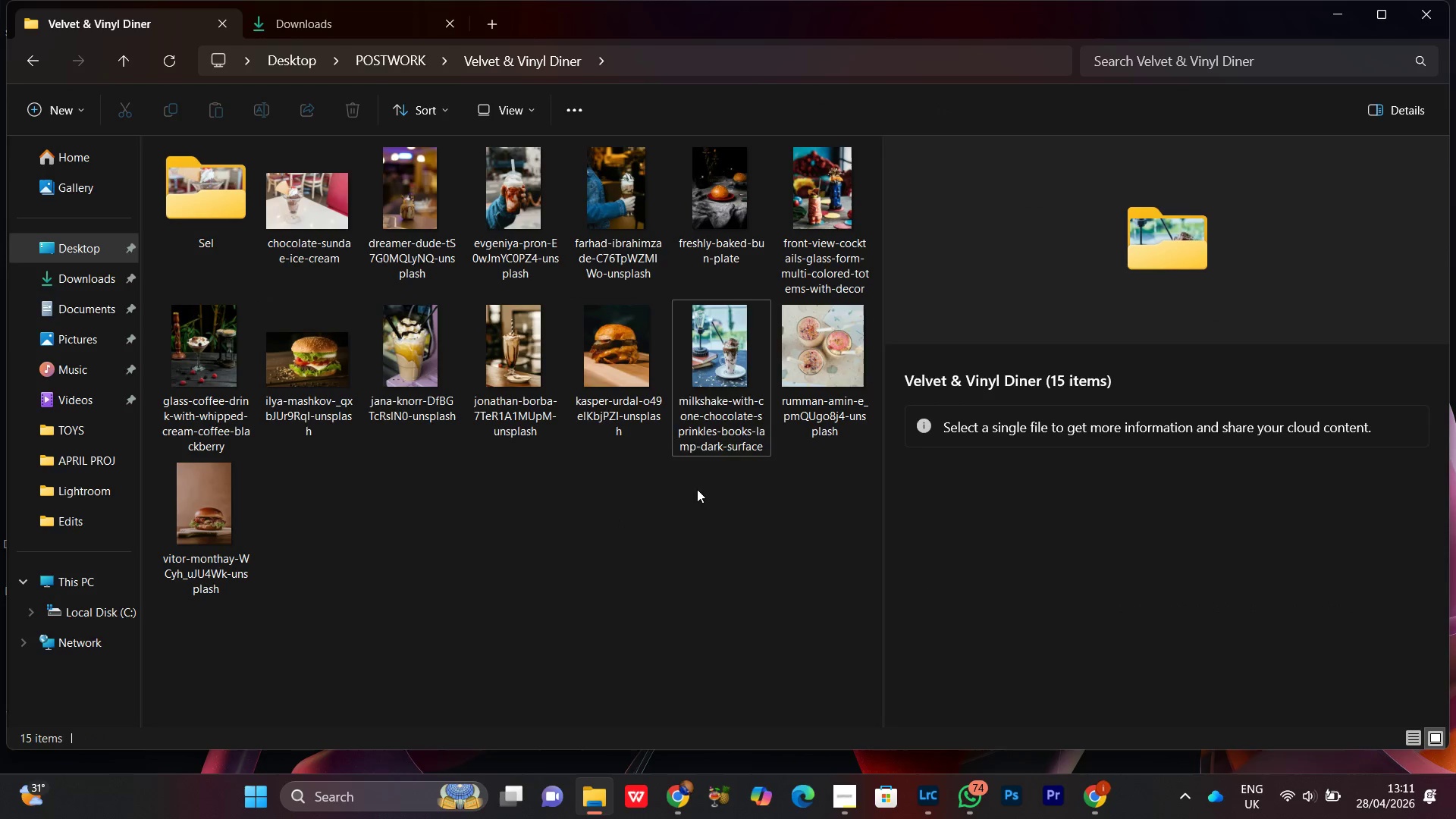 
double_click([764, 415])
 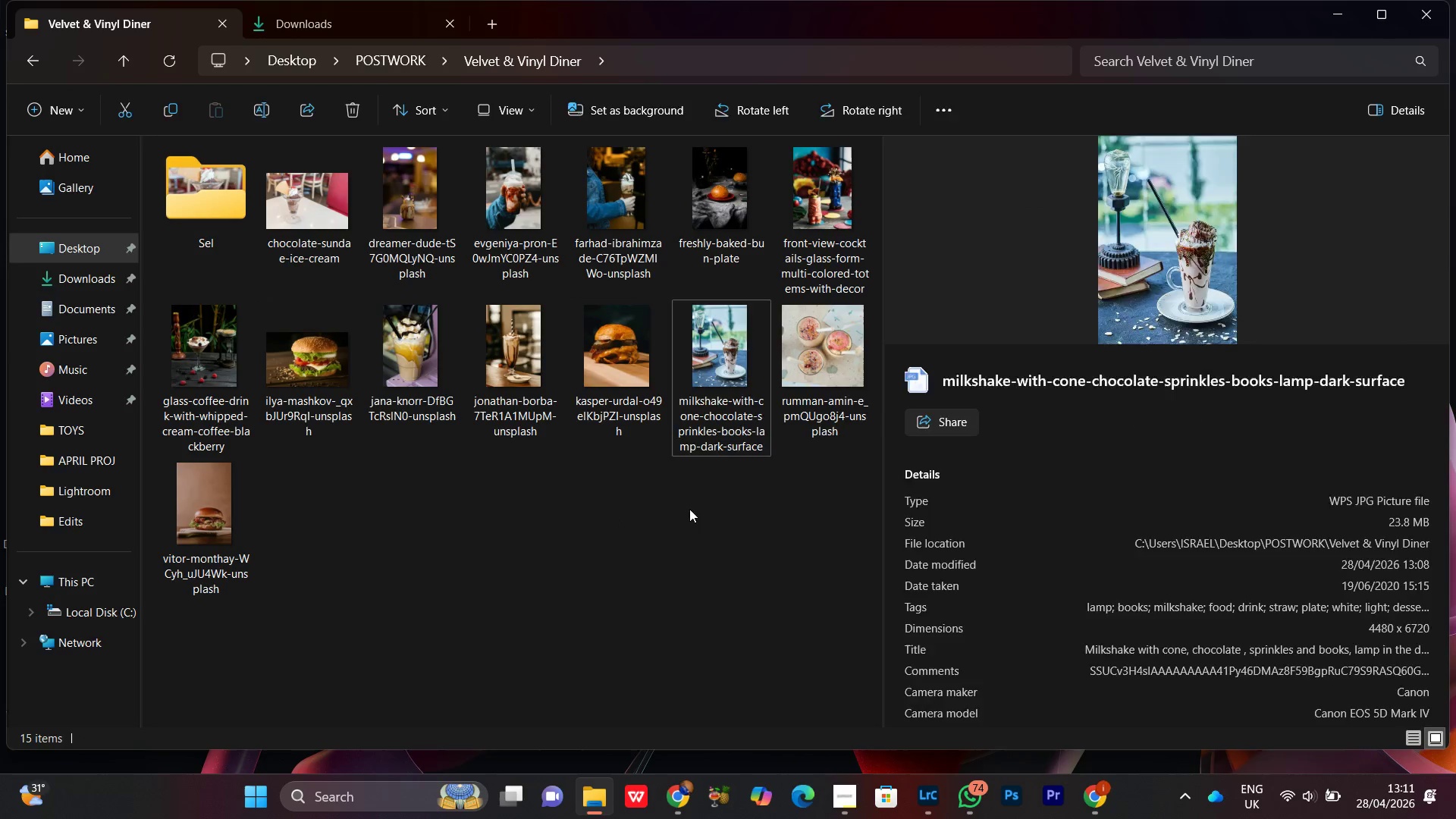 
double_click([807, 388])
 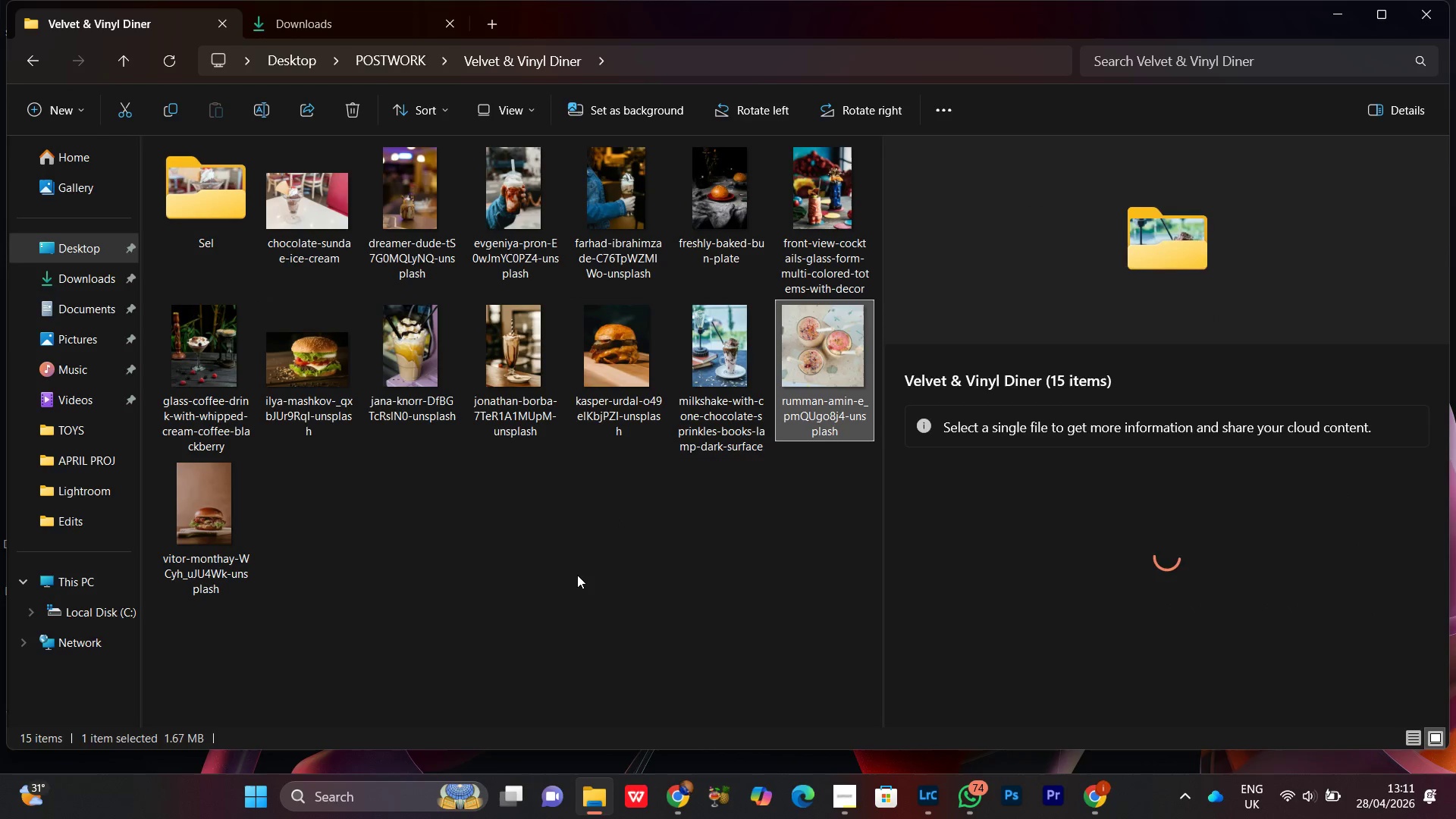 
triple_click([577, 575])
 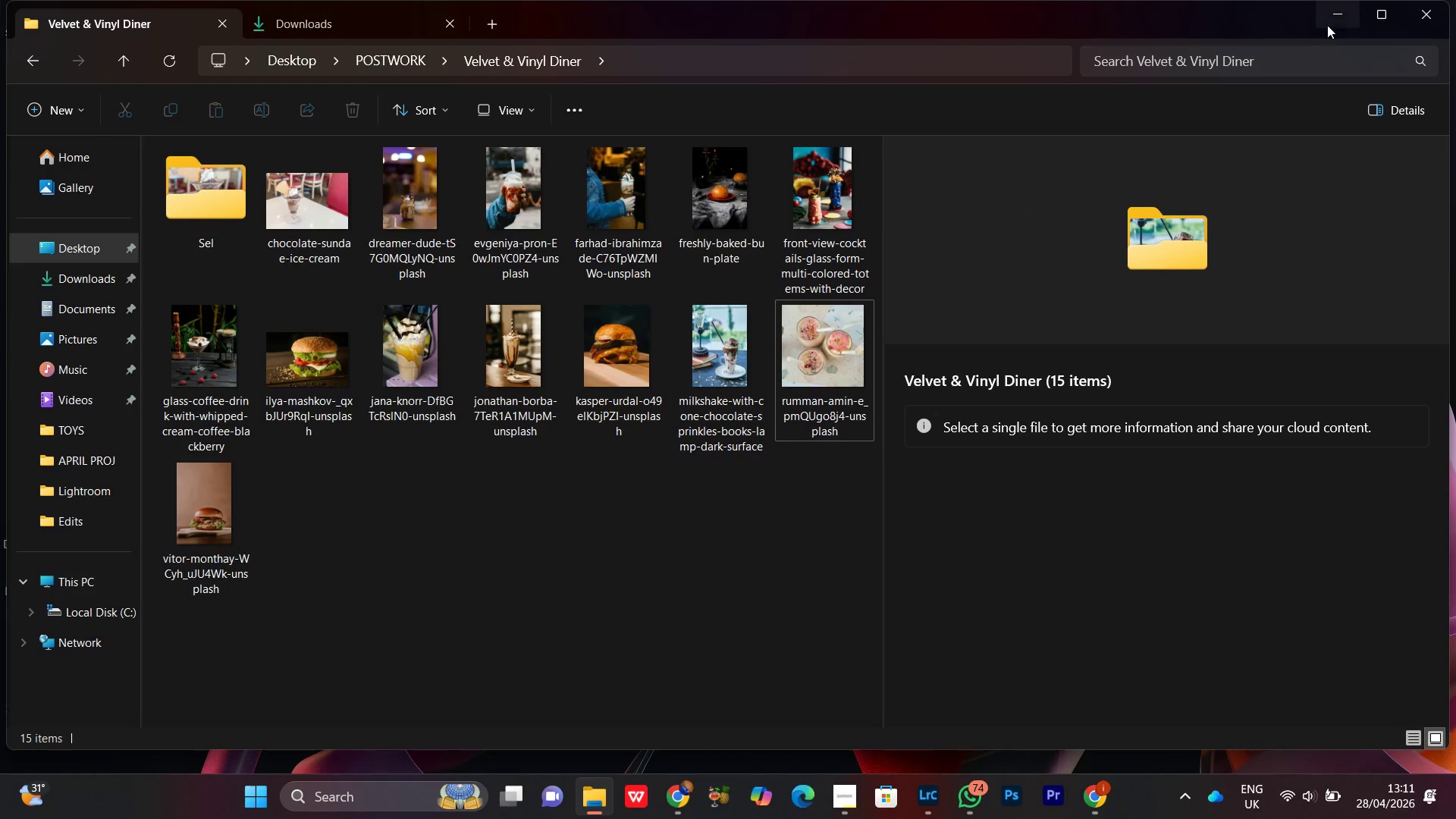 
left_click([1333, 9])
 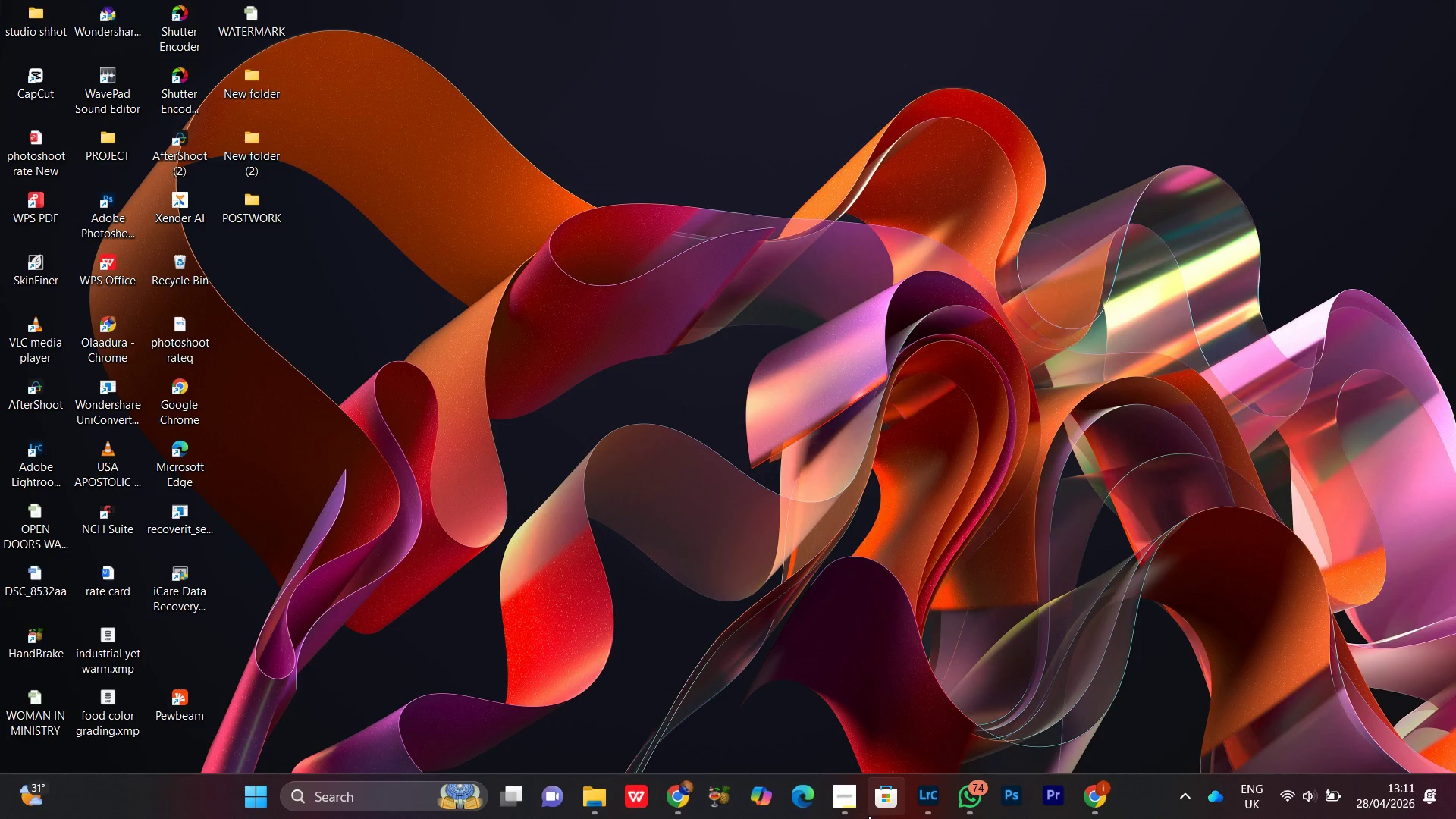 
left_click([846, 808])